 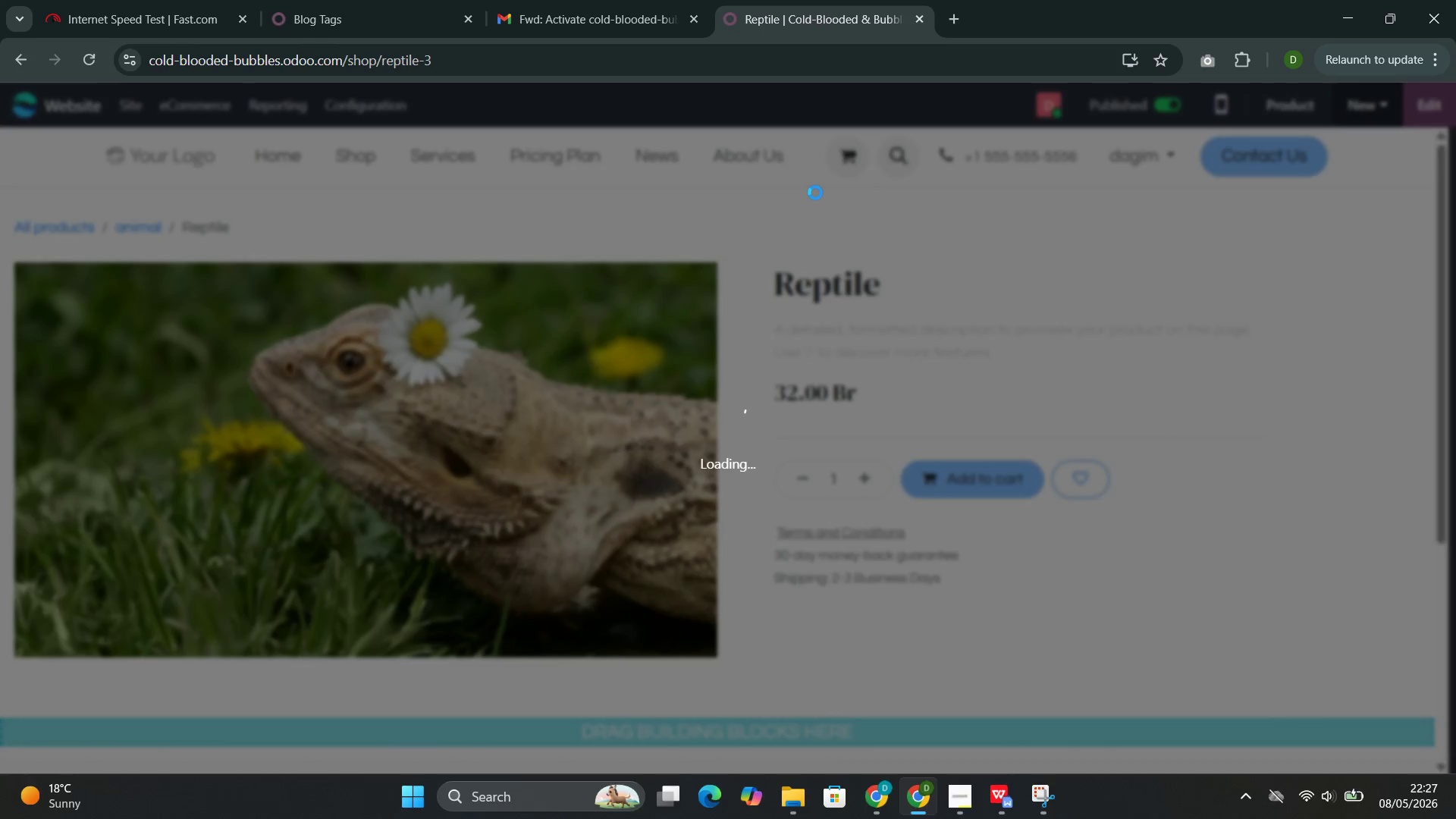 
left_click([361, 151])
 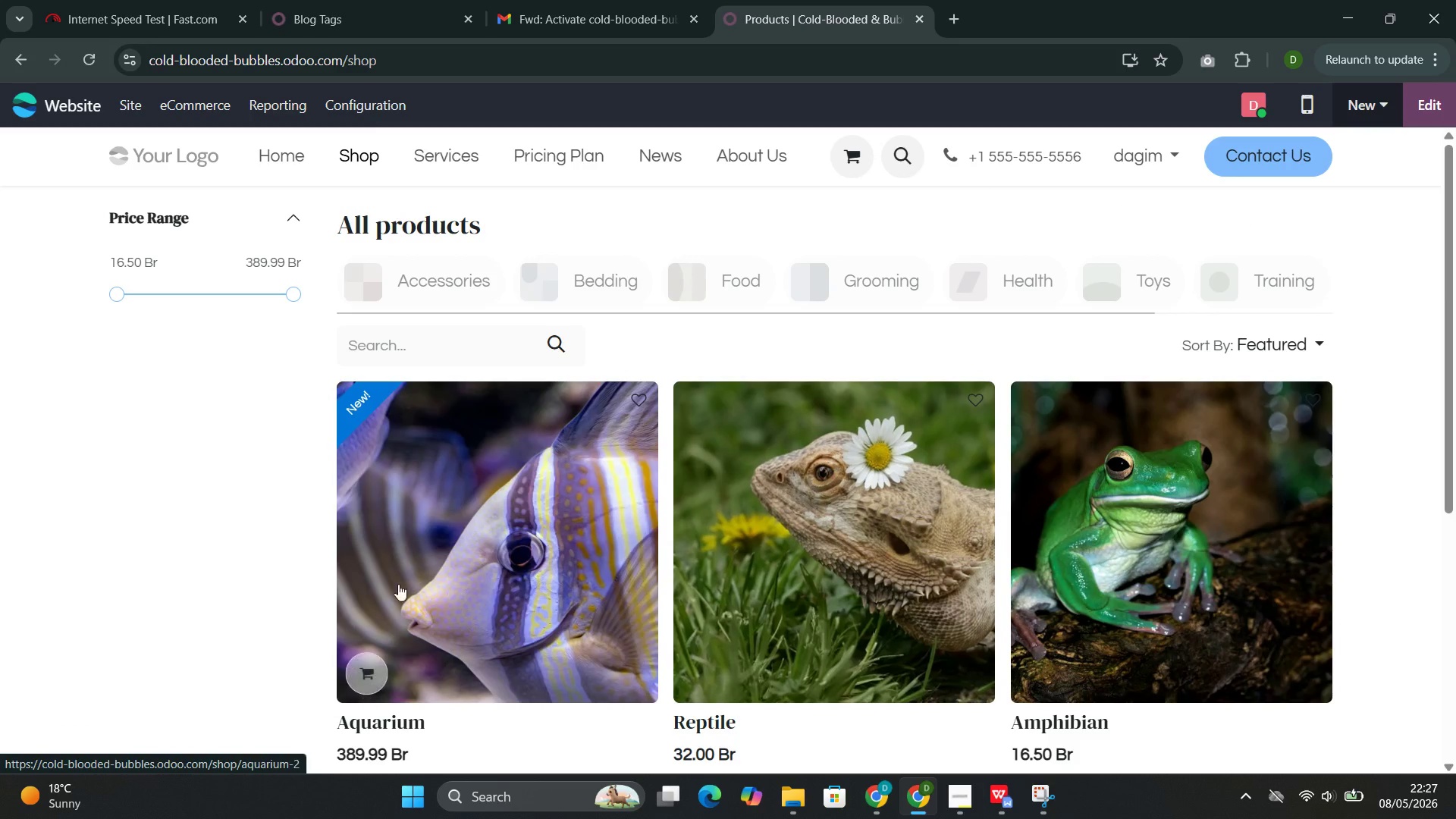 
wait(12.84)
 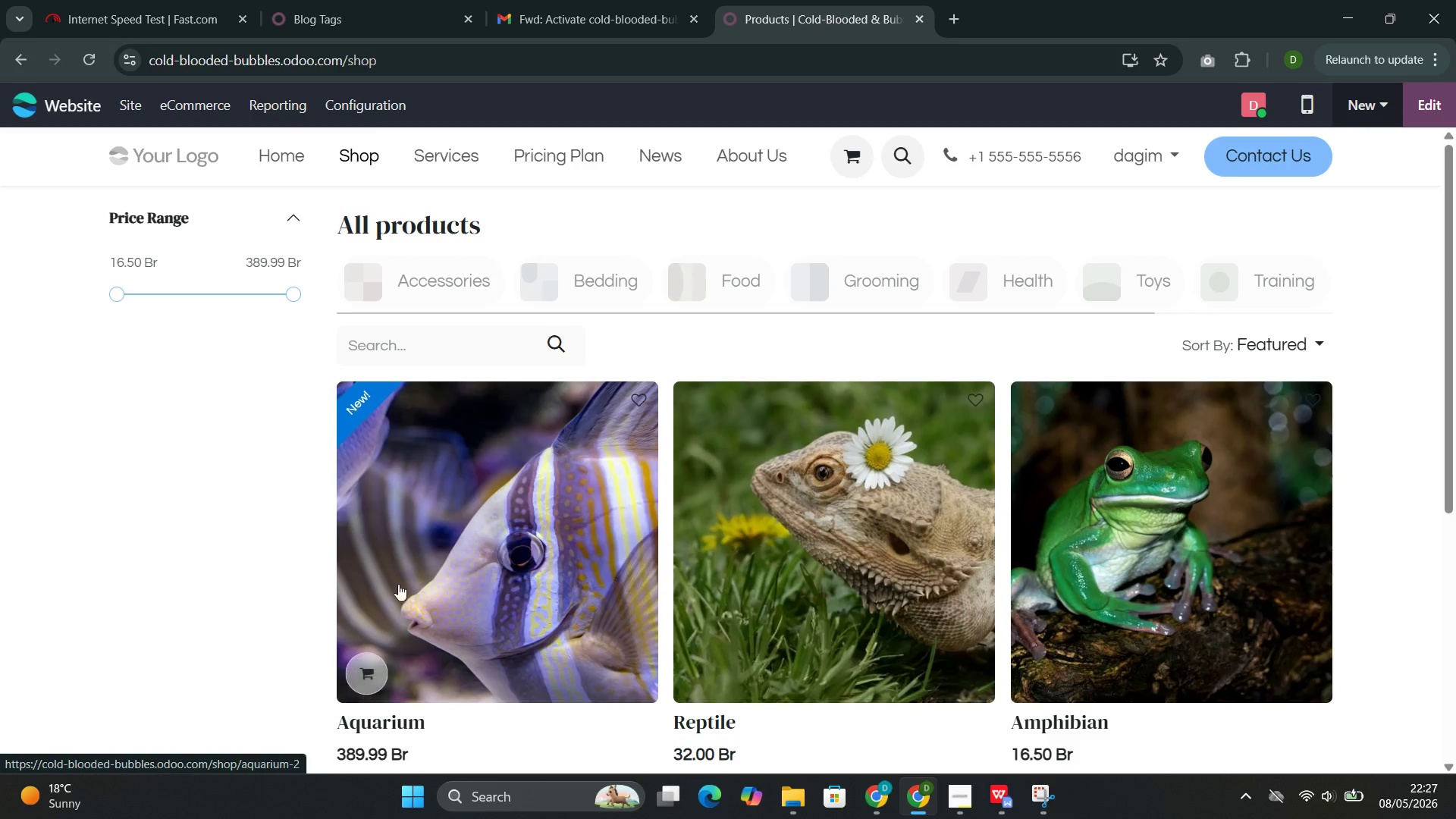 
left_click([820, 466])
 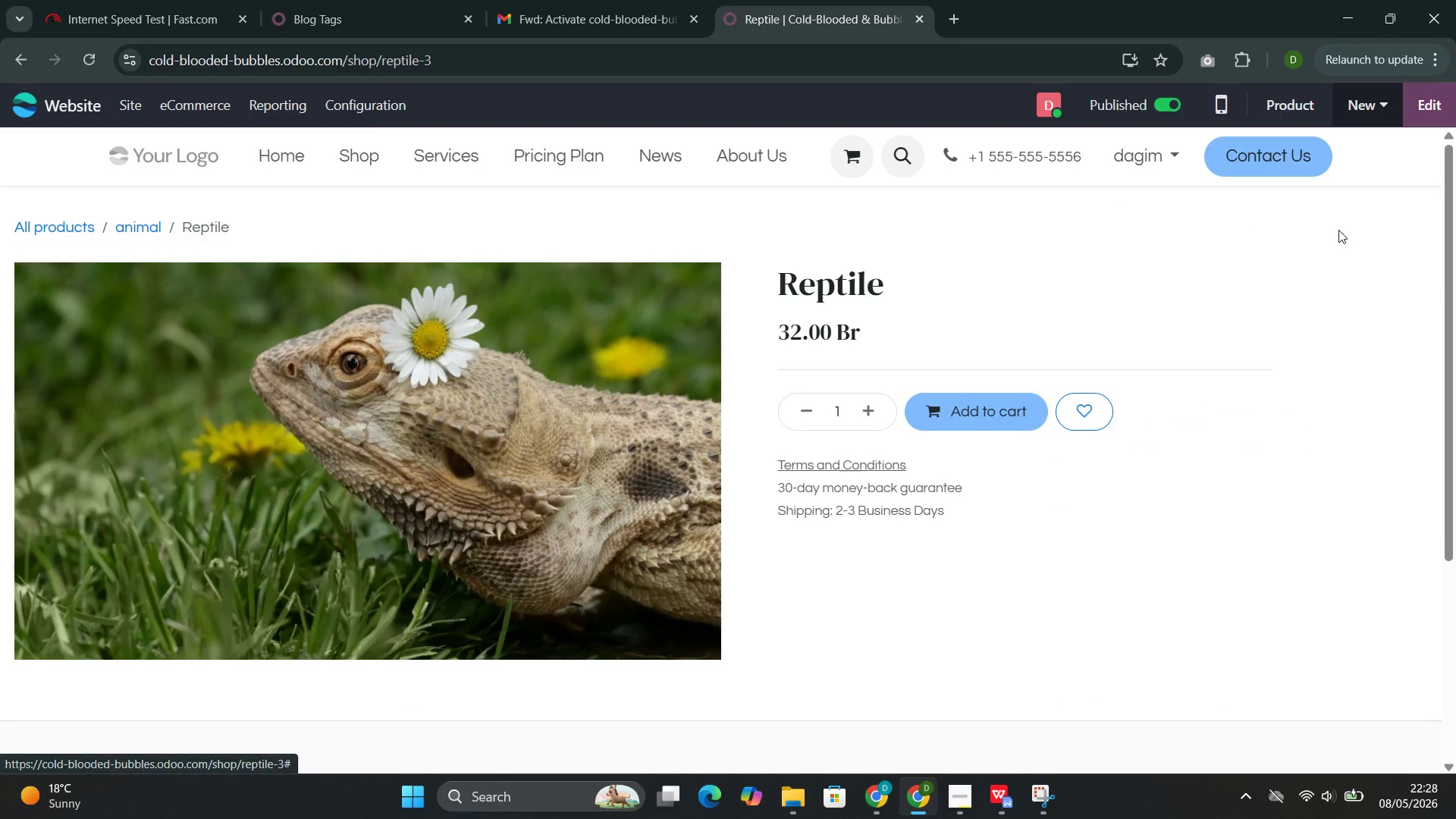 
left_click([1430, 106])
 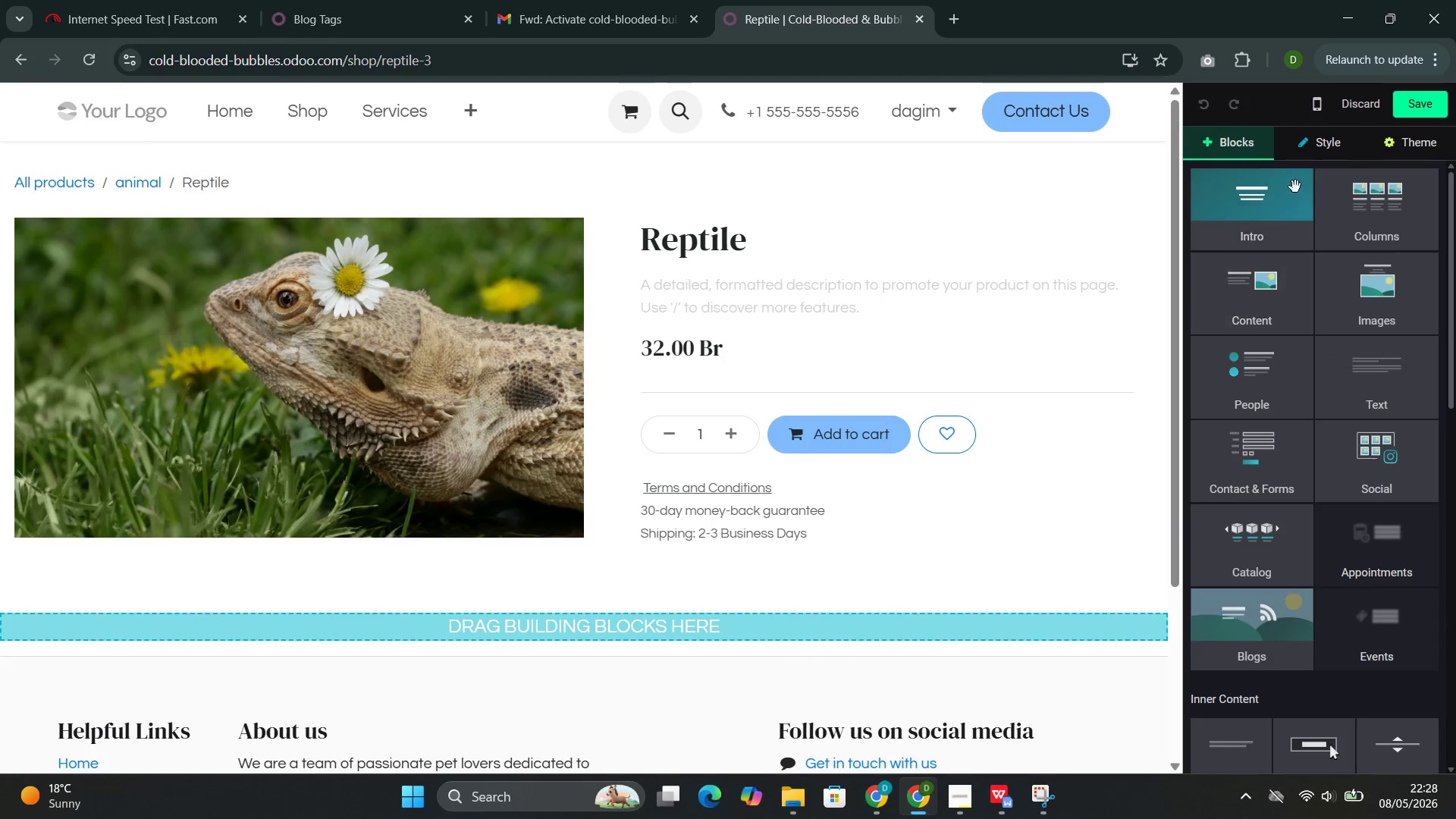 
left_click([1328, 146])
 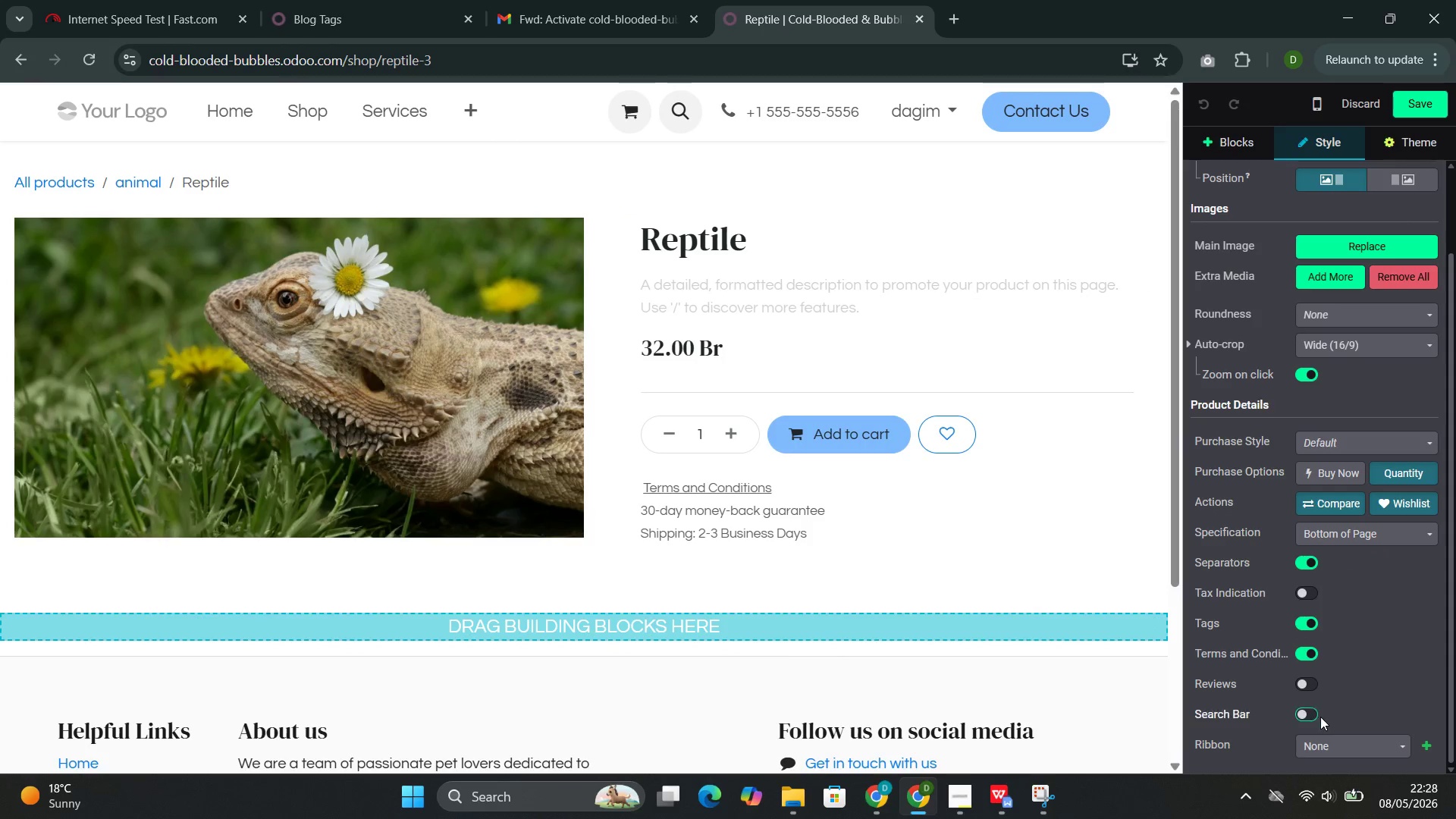 
wait(6.33)
 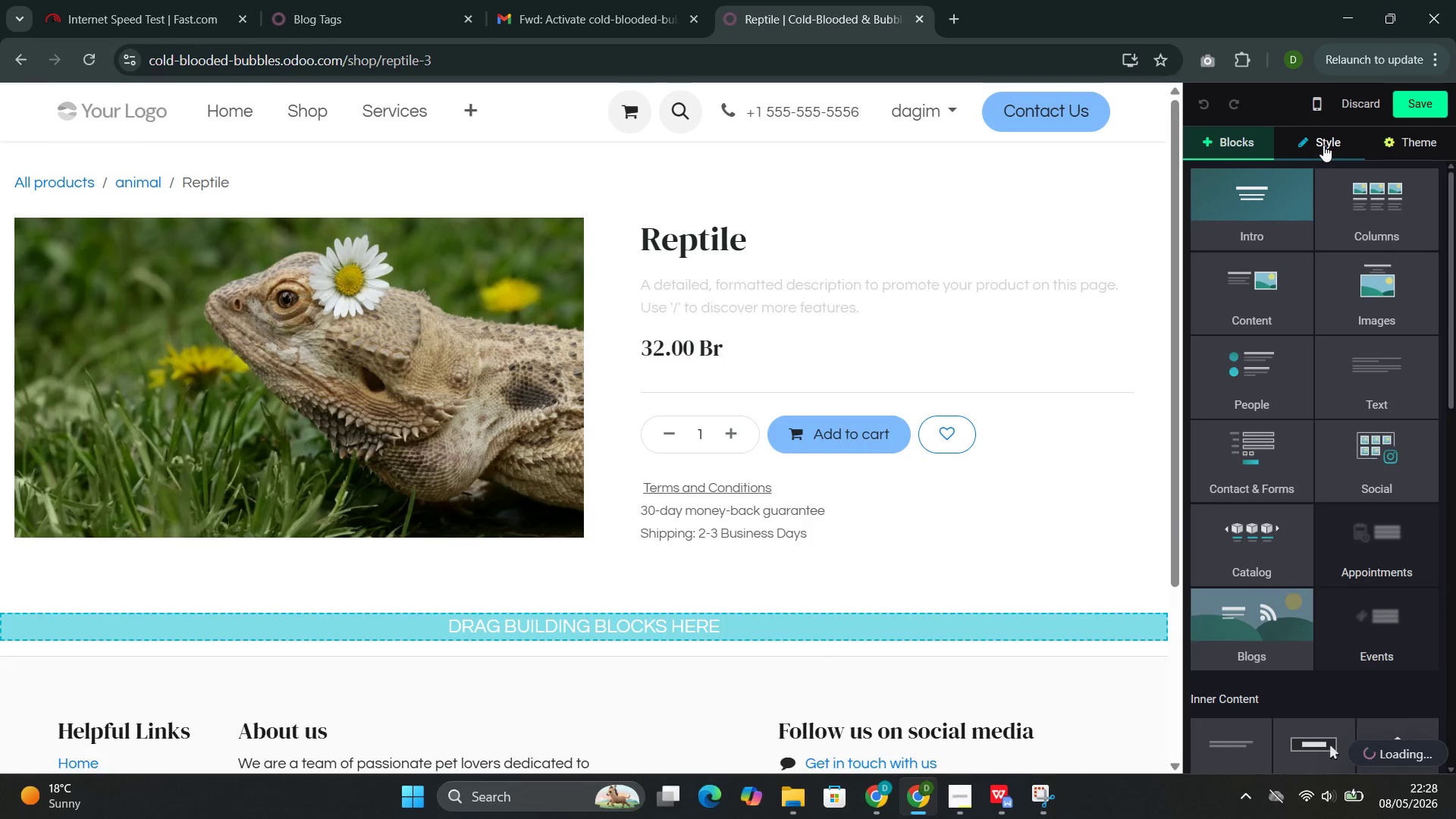 
left_click([1348, 445])
 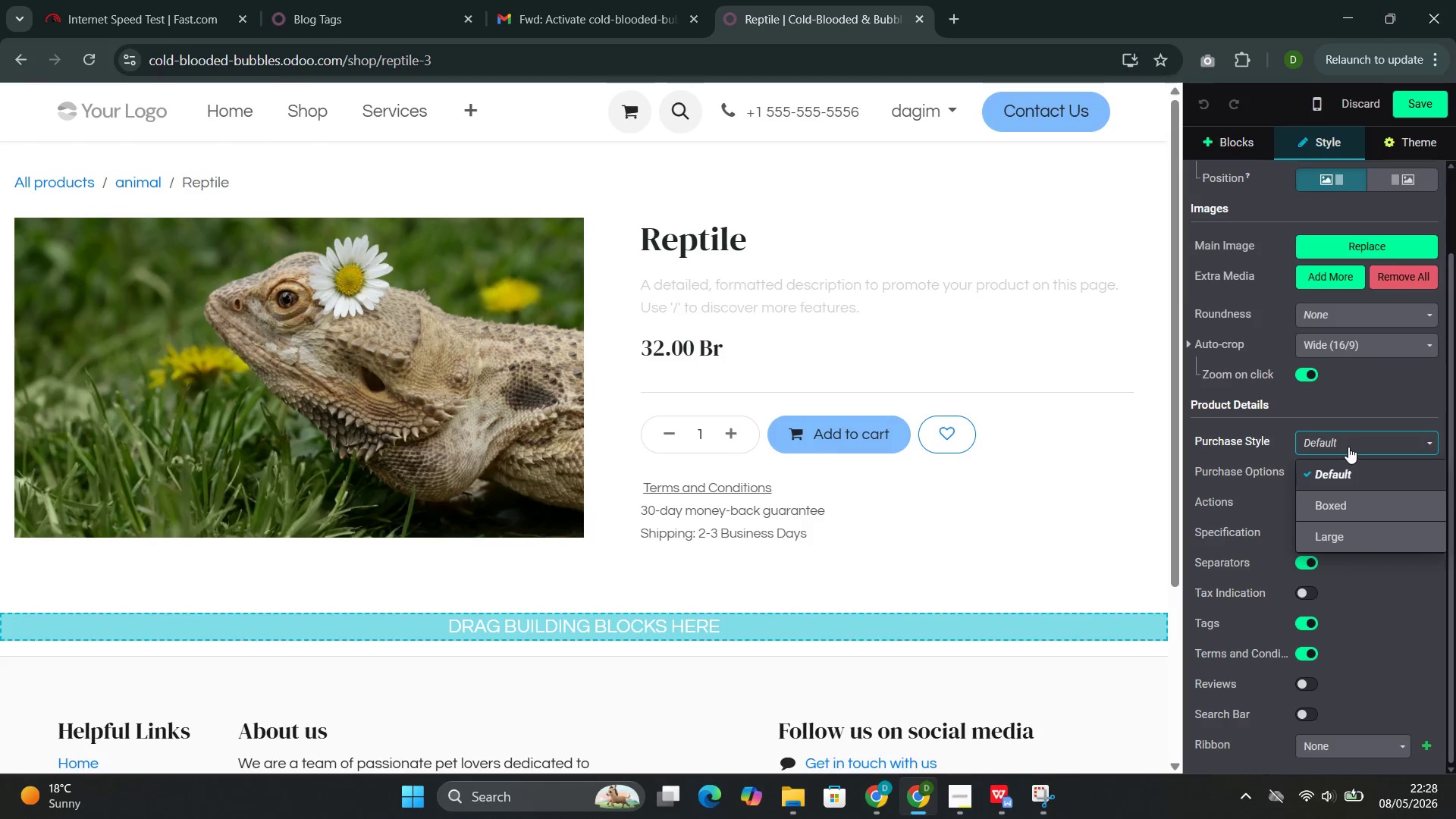 
left_click([1349, 436])
 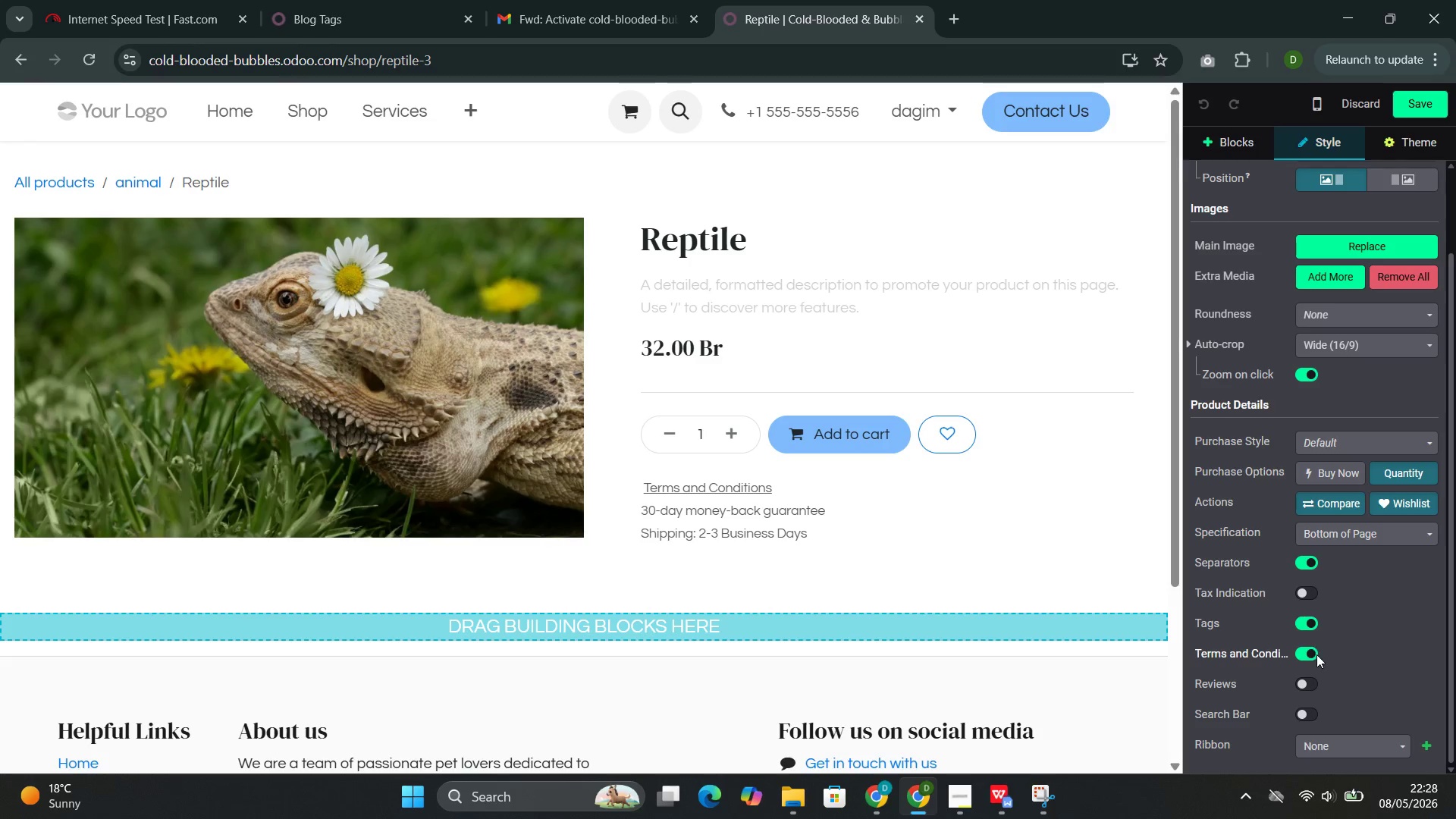 
left_click([1336, 744])
 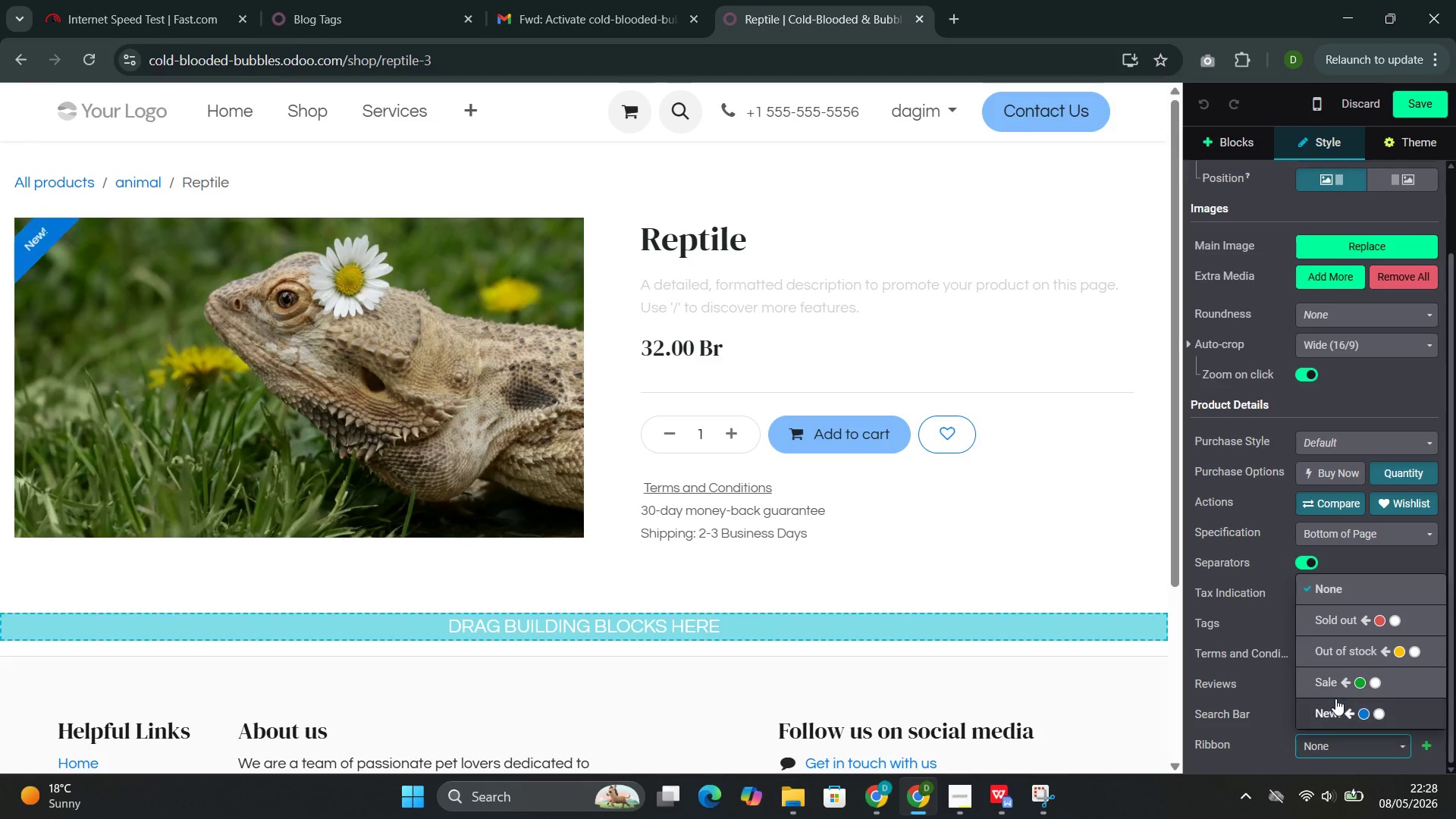 
left_click([1334, 702])
 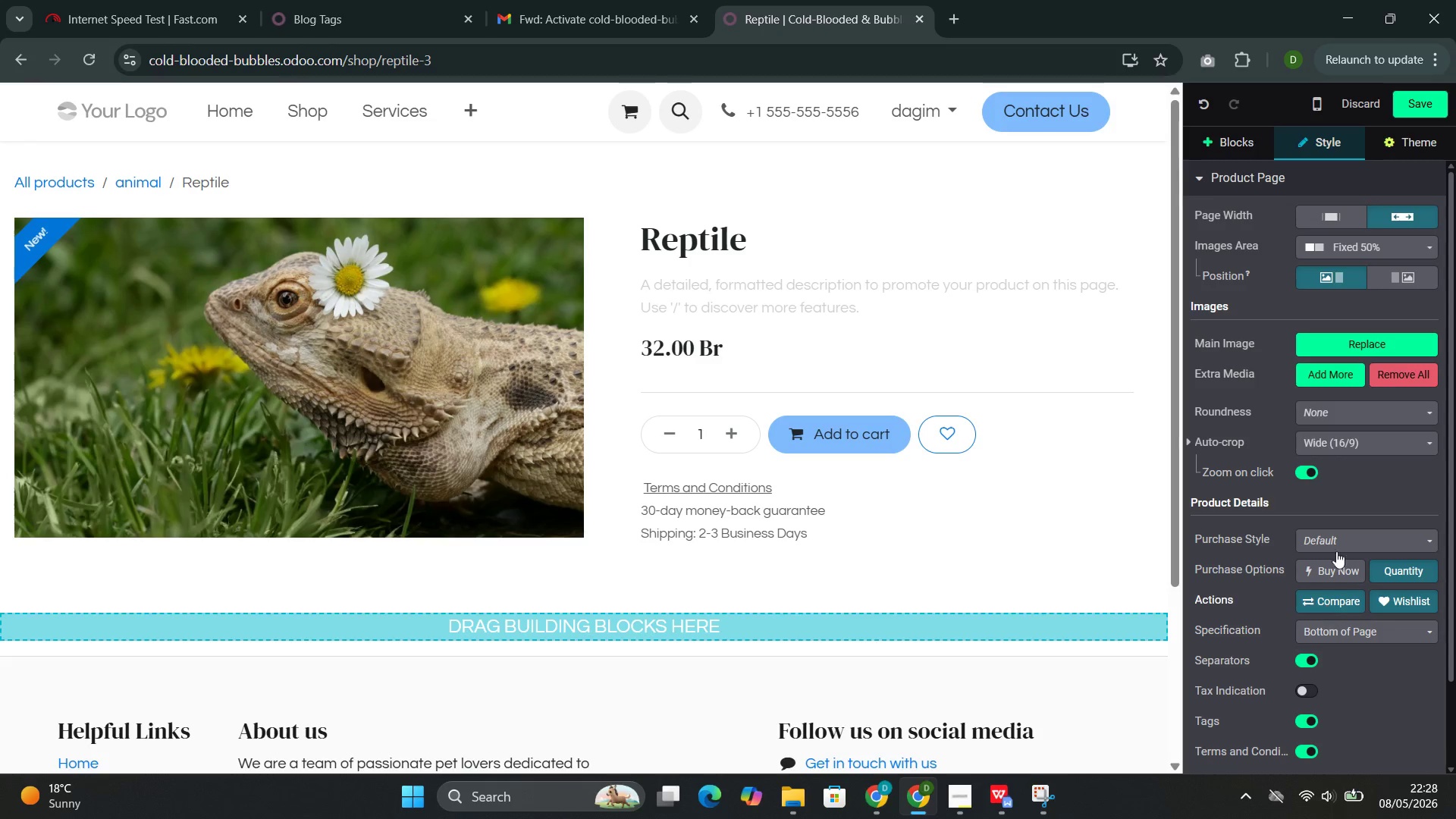 
left_click([1345, 535])
 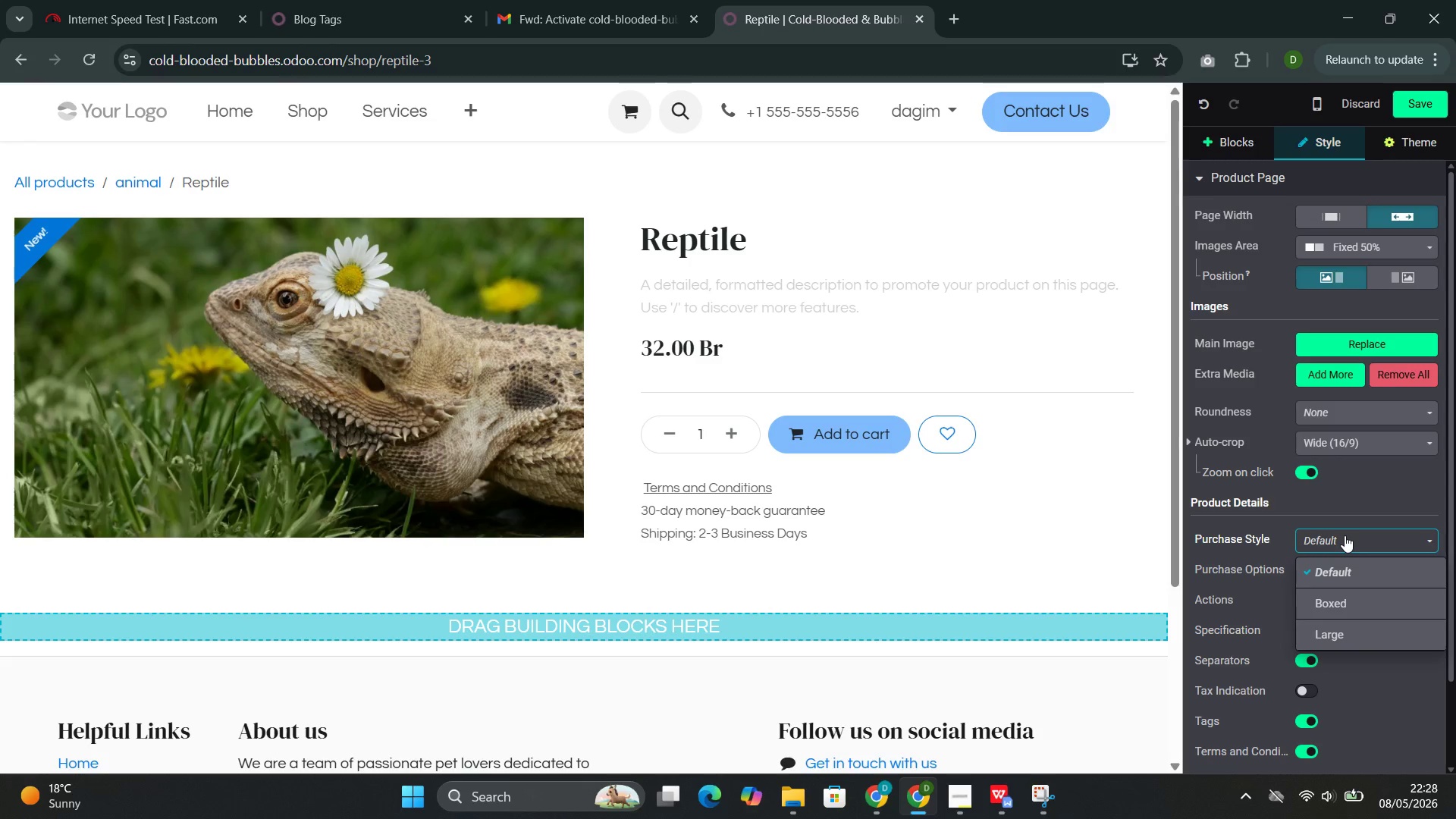 
left_click([1345, 535])
 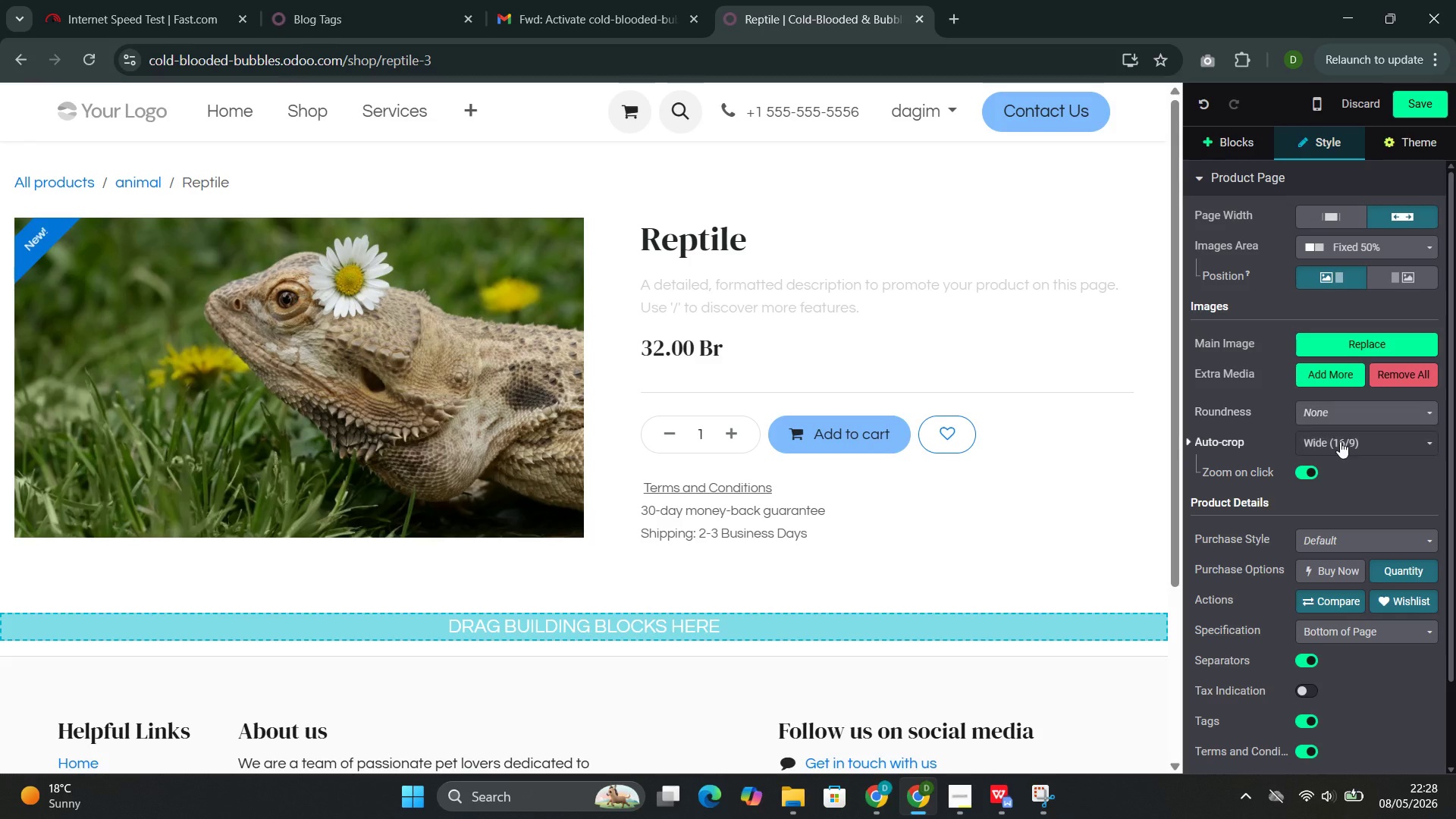 
left_click([1340, 441])
 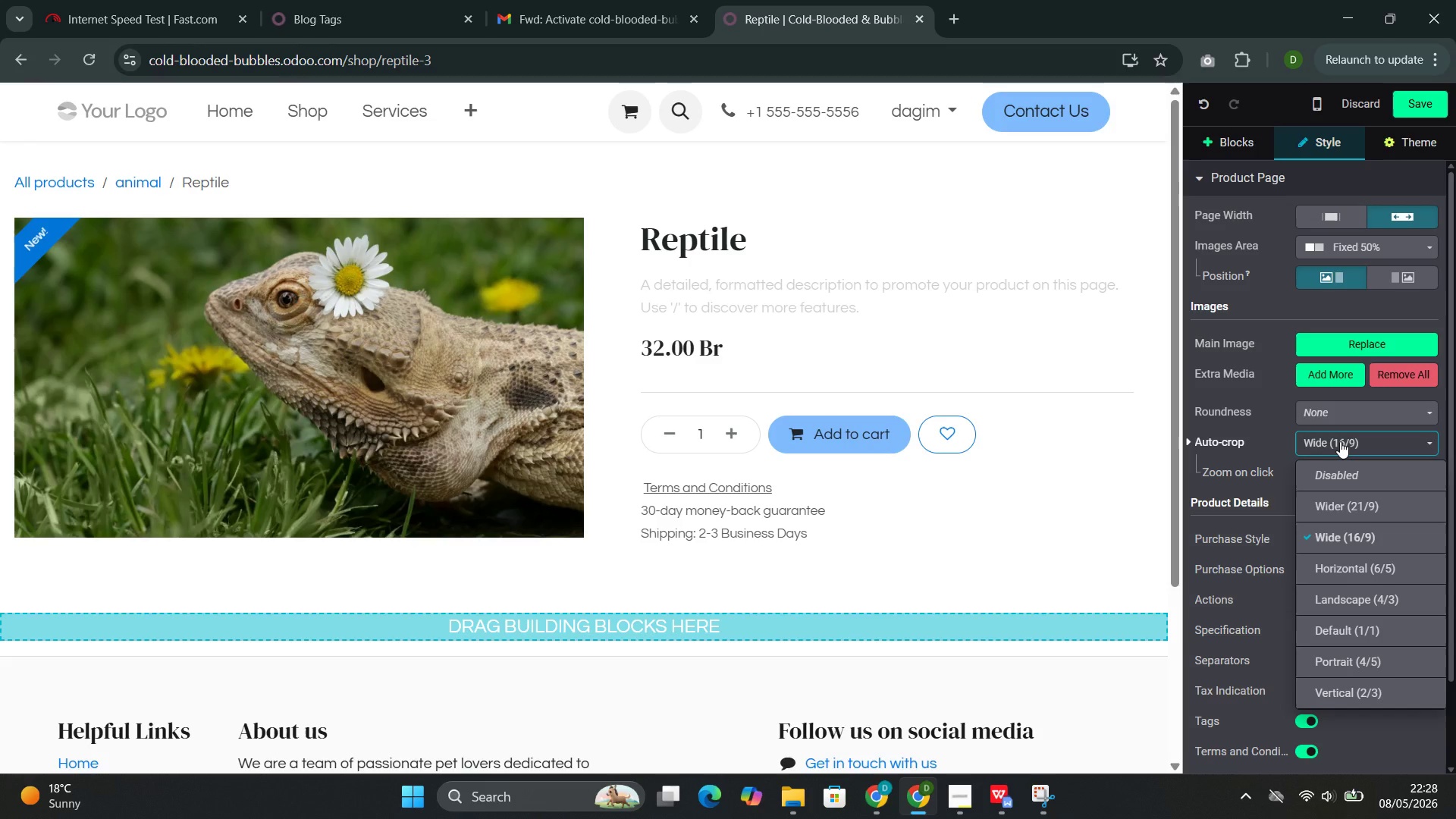 
left_click([1340, 441])
 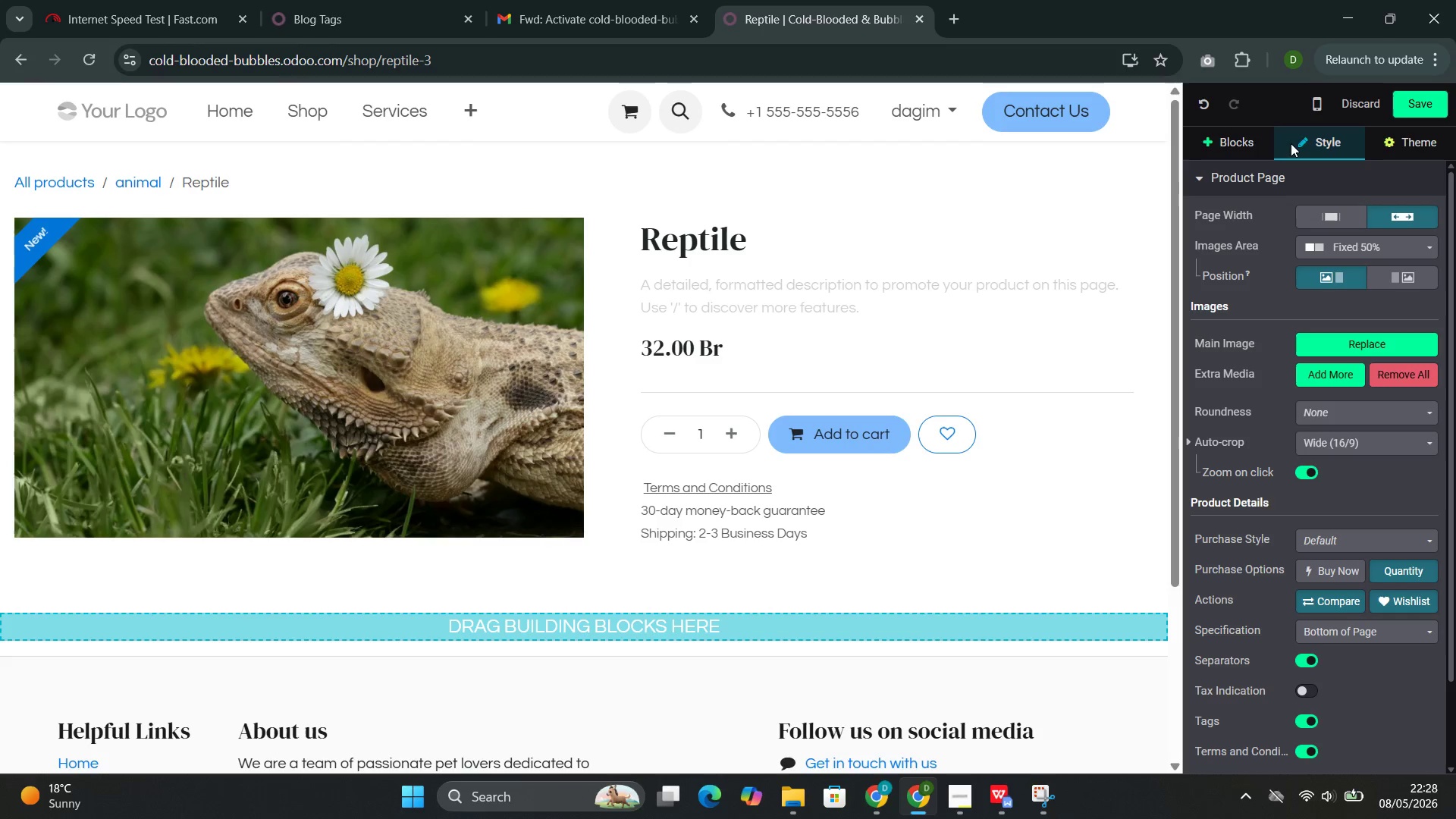 
left_click([1414, 102])
 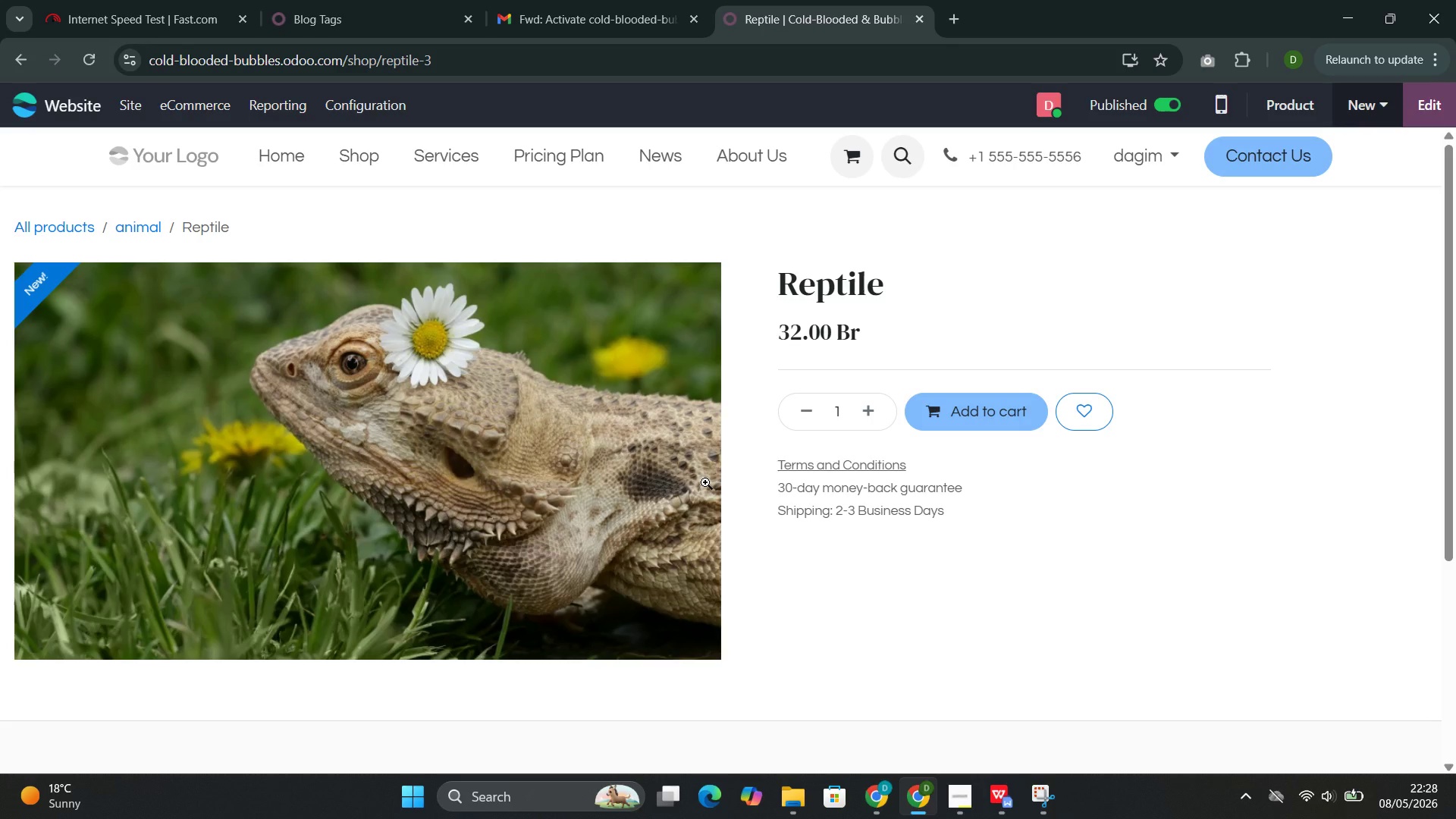 
wait(6.55)
 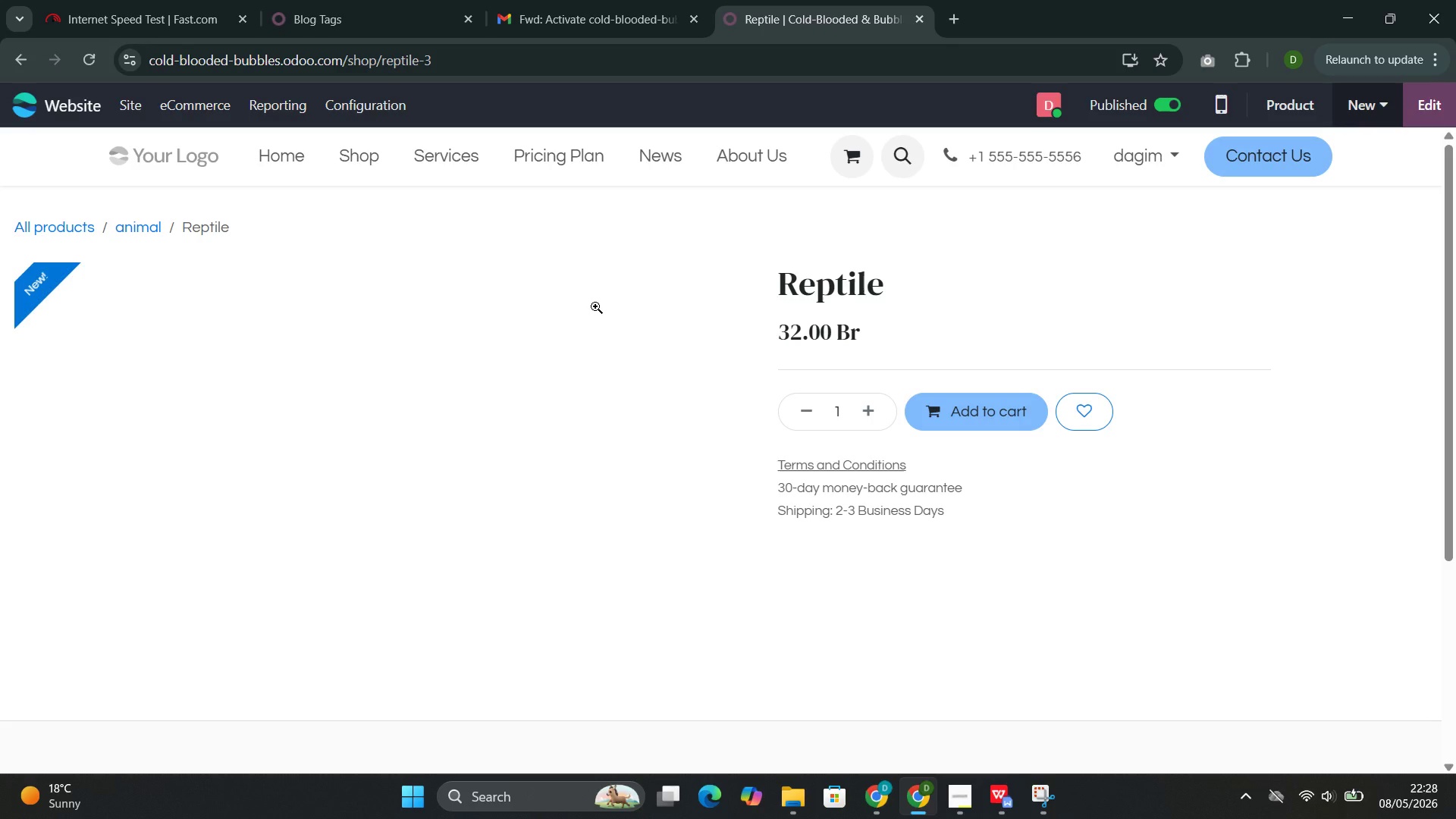 
left_click([361, 104])
 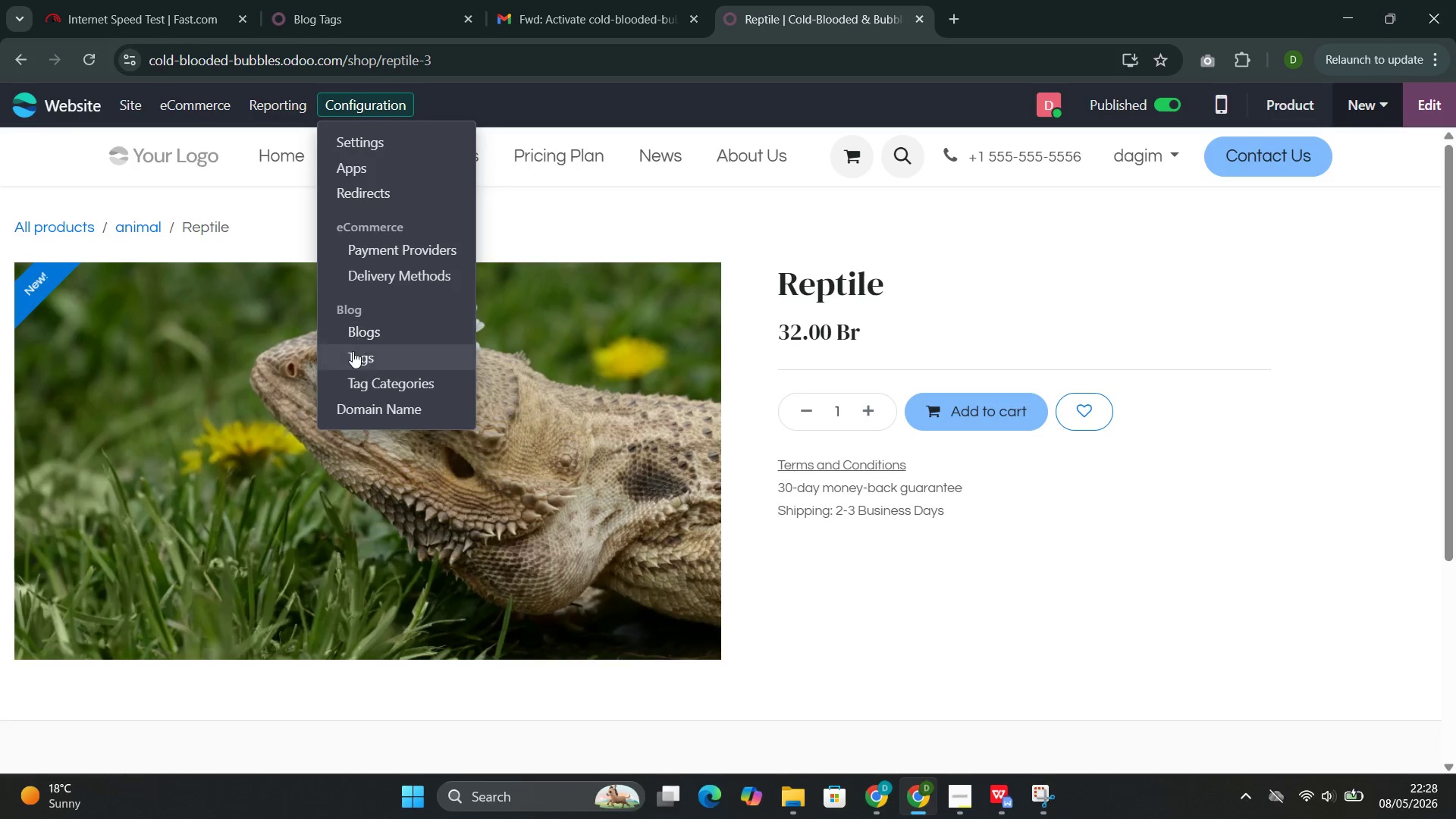 
left_click([353, 351])
 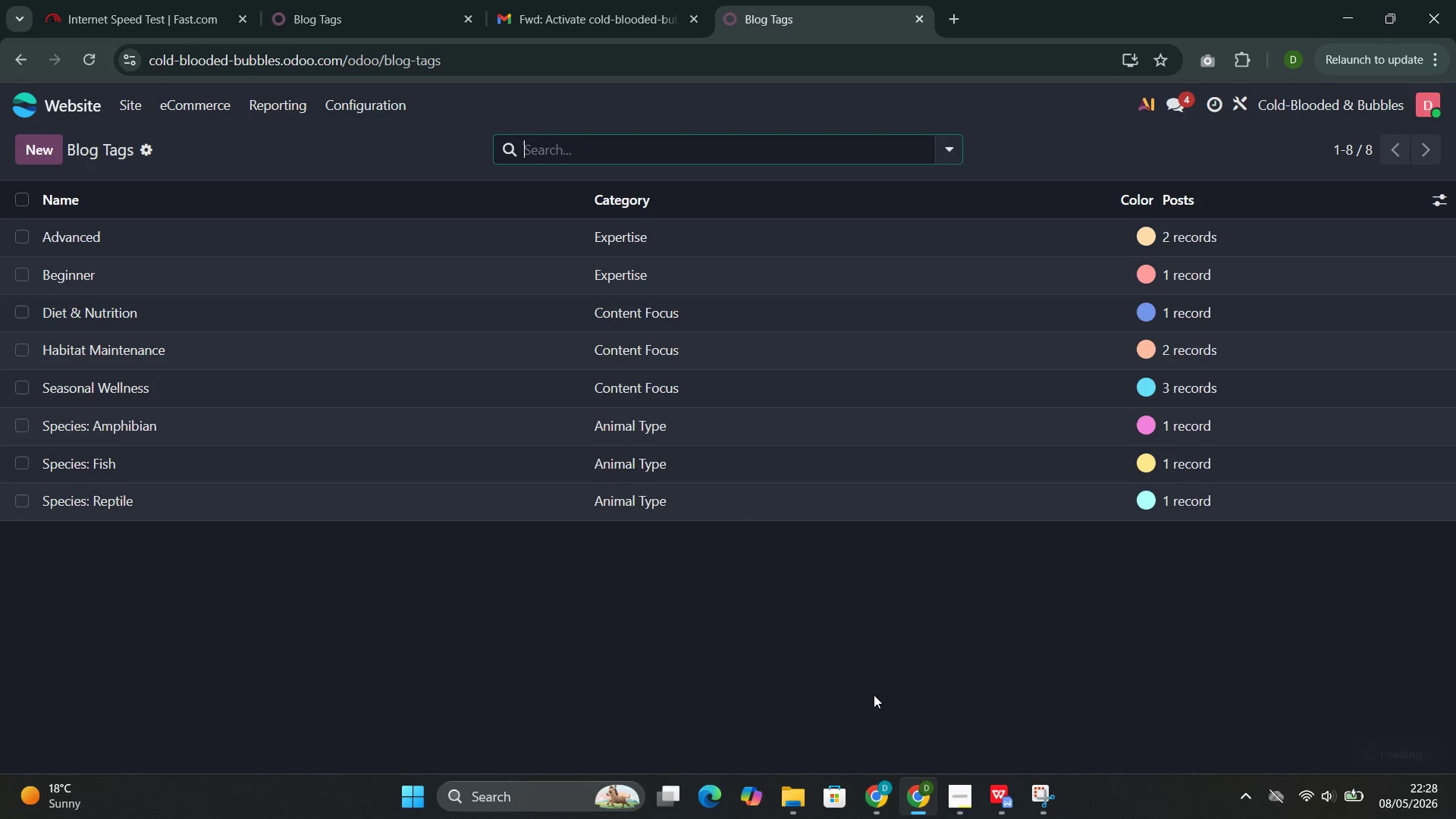 
mouse_move([900, 790])
 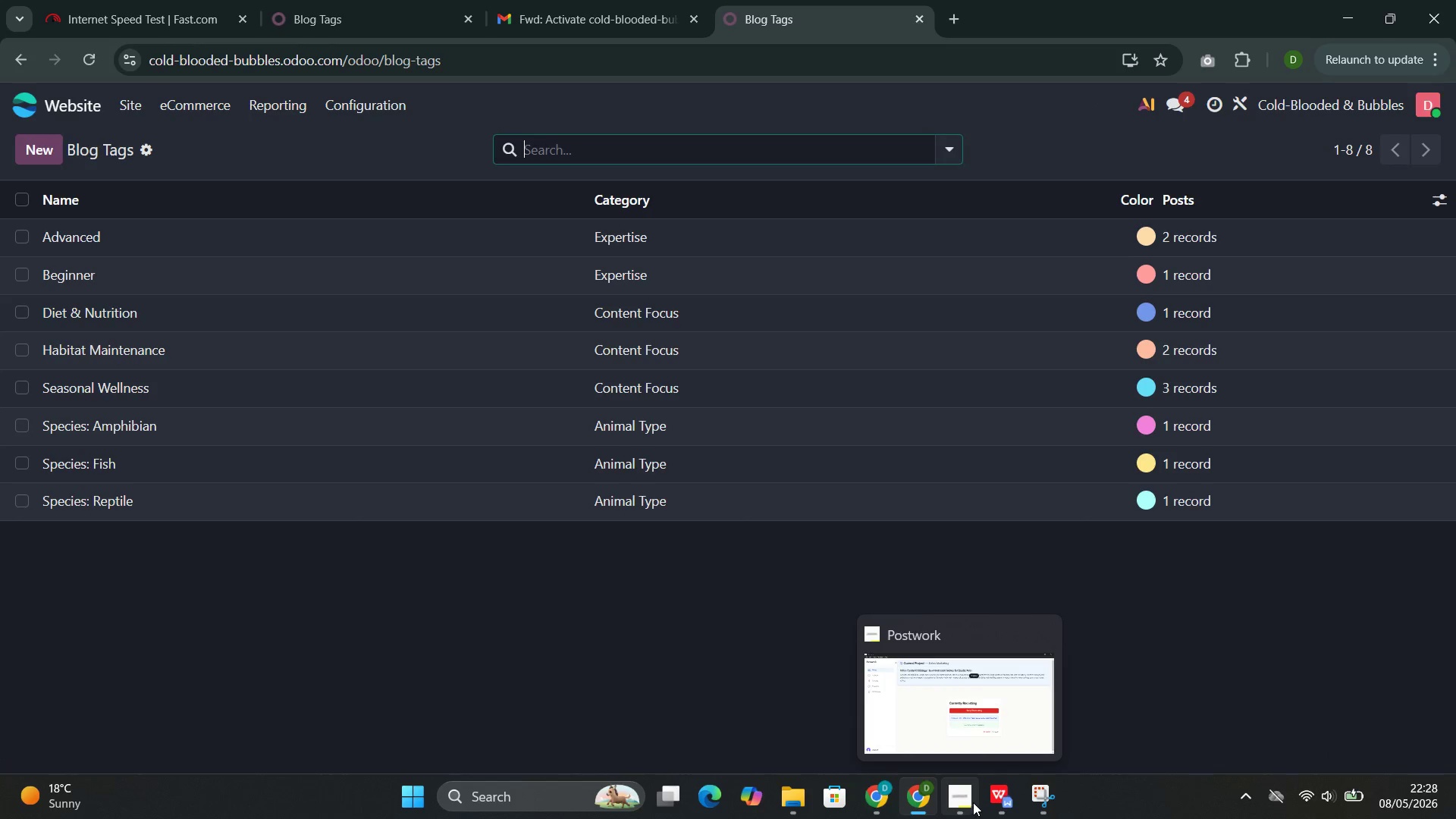 
left_click([905, 720])
 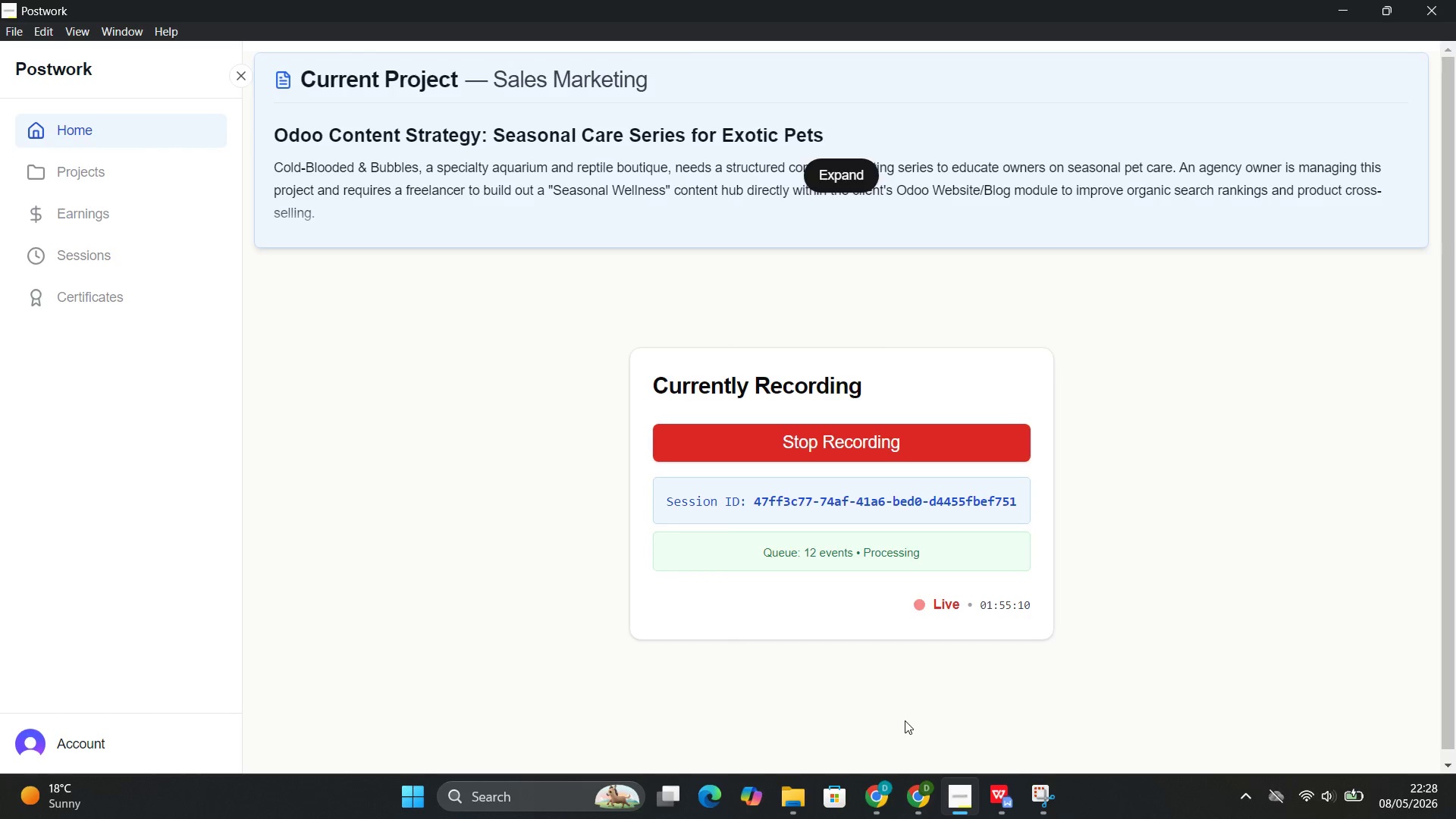 
wait(9.88)
 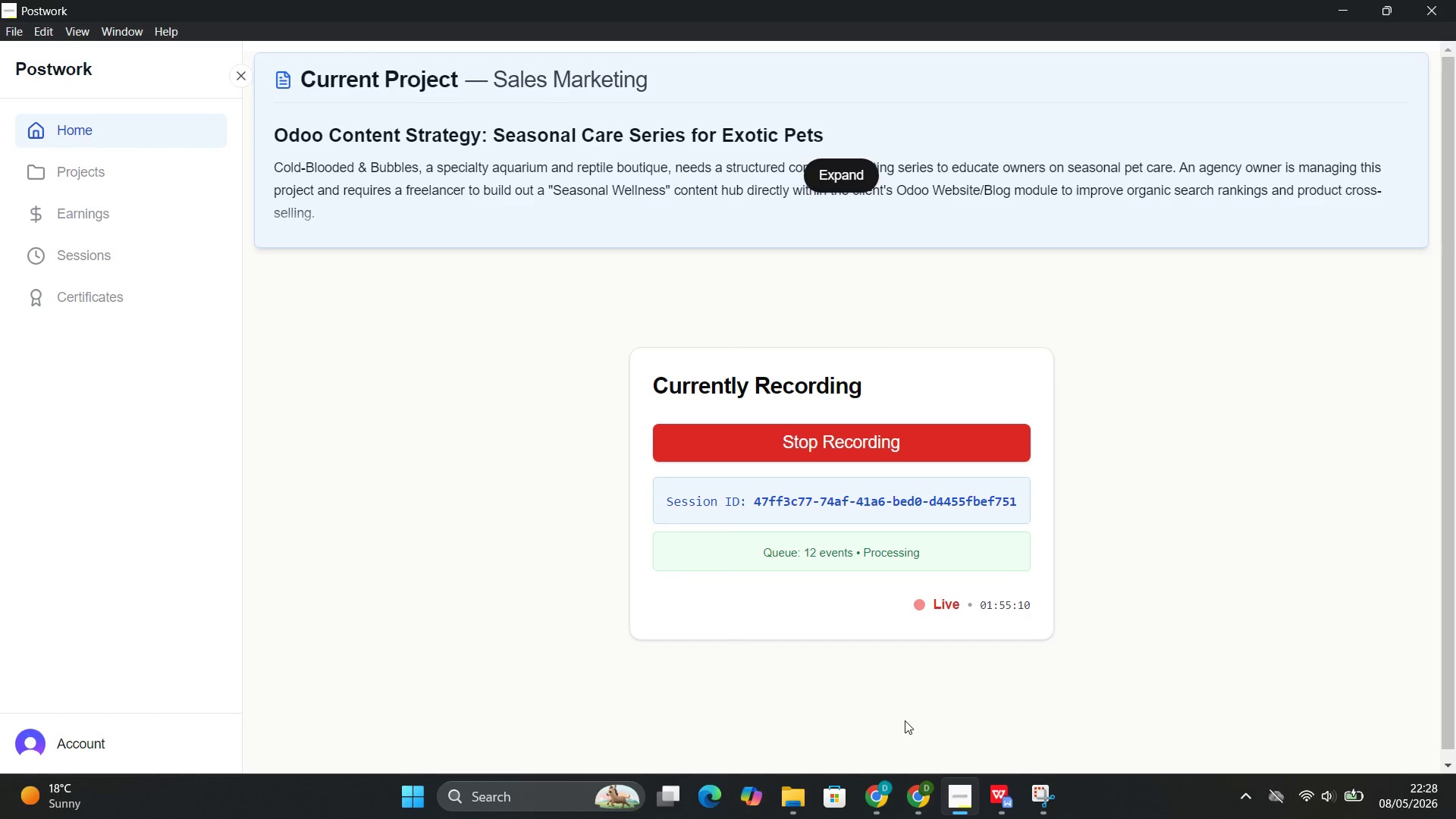 
left_click([898, 686])
 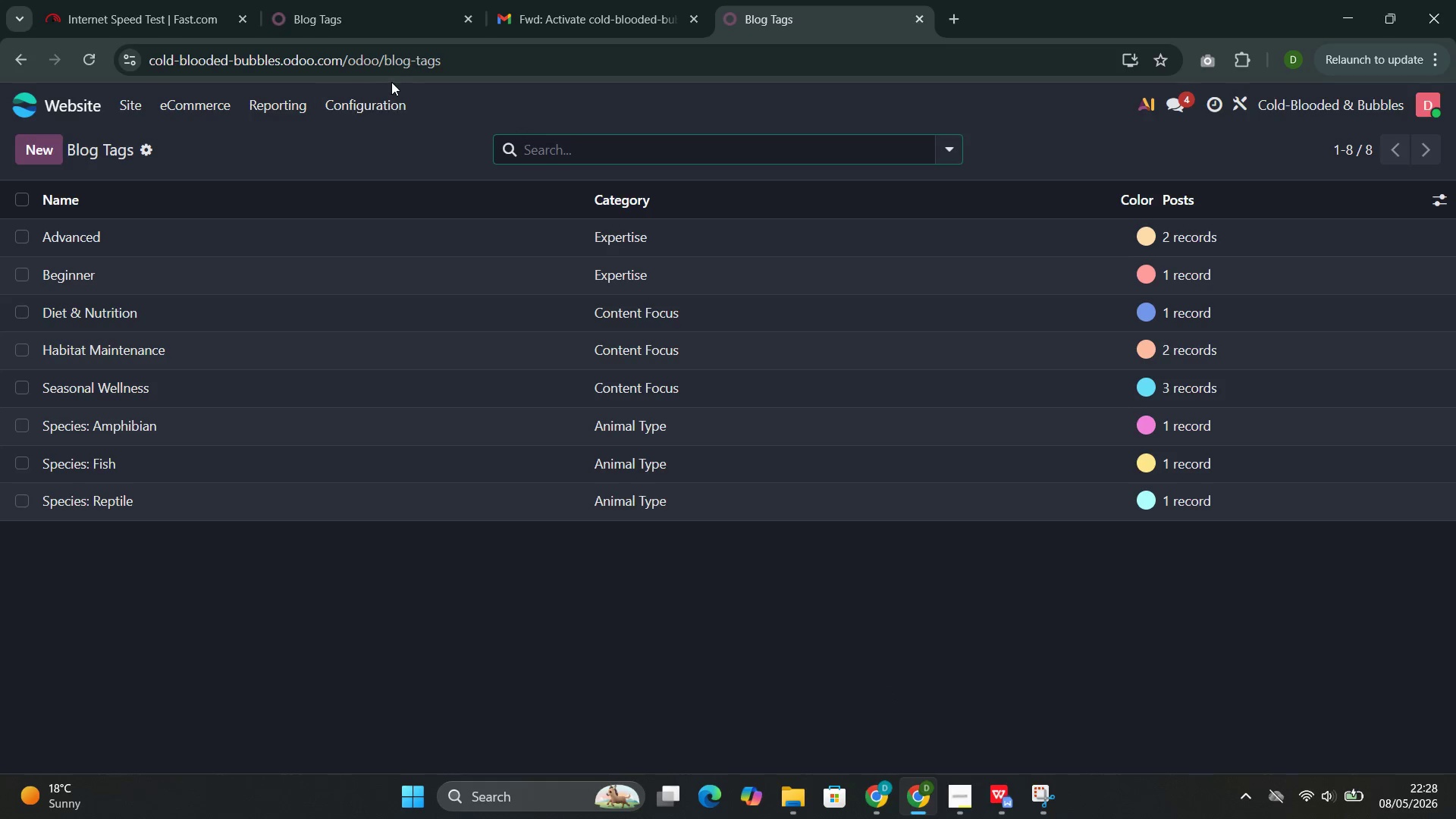 
left_click([372, 97])
 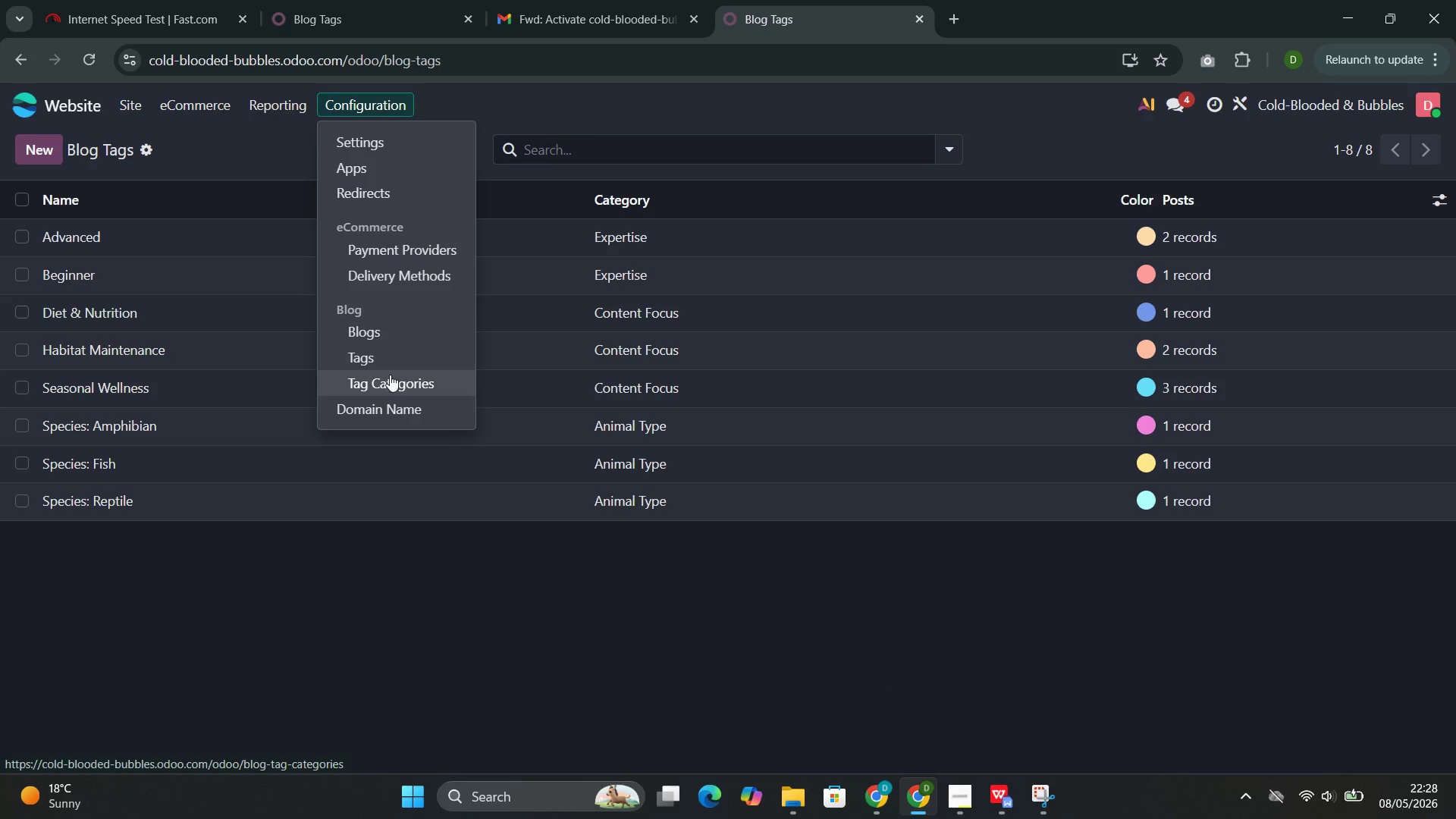 
left_click([390, 375])
 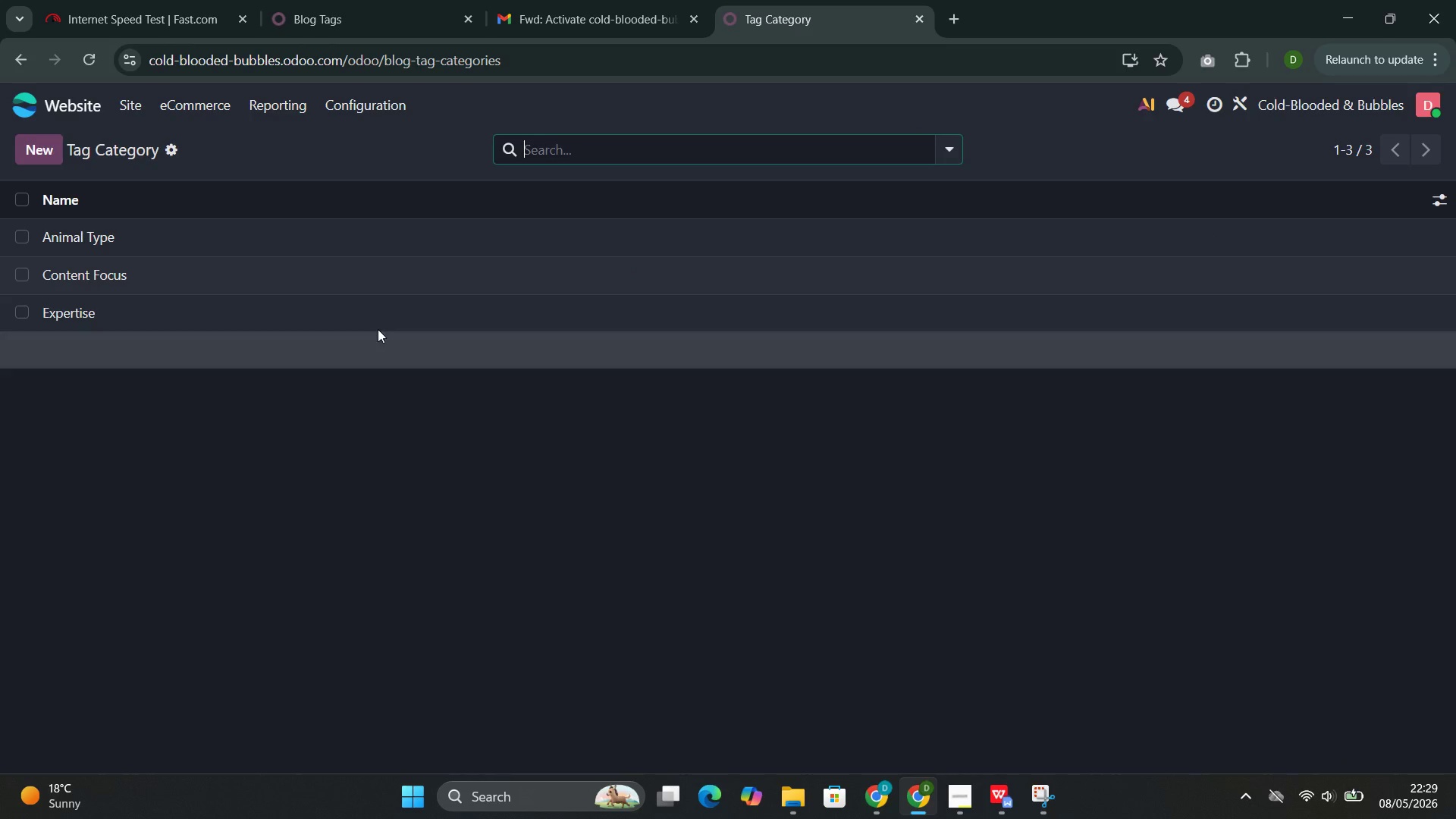 
left_click([356, 246])
 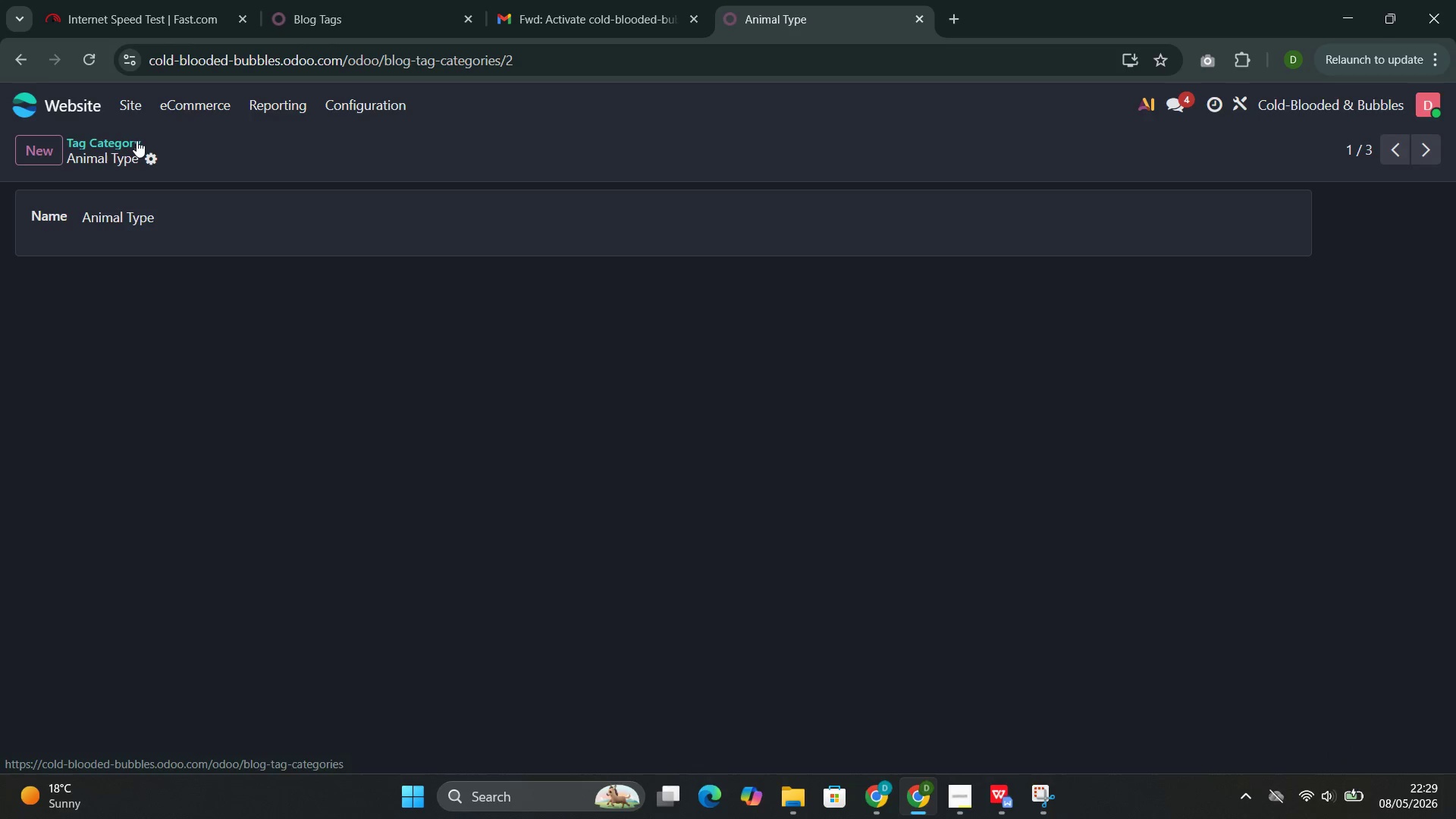 
left_click([20, 52])
 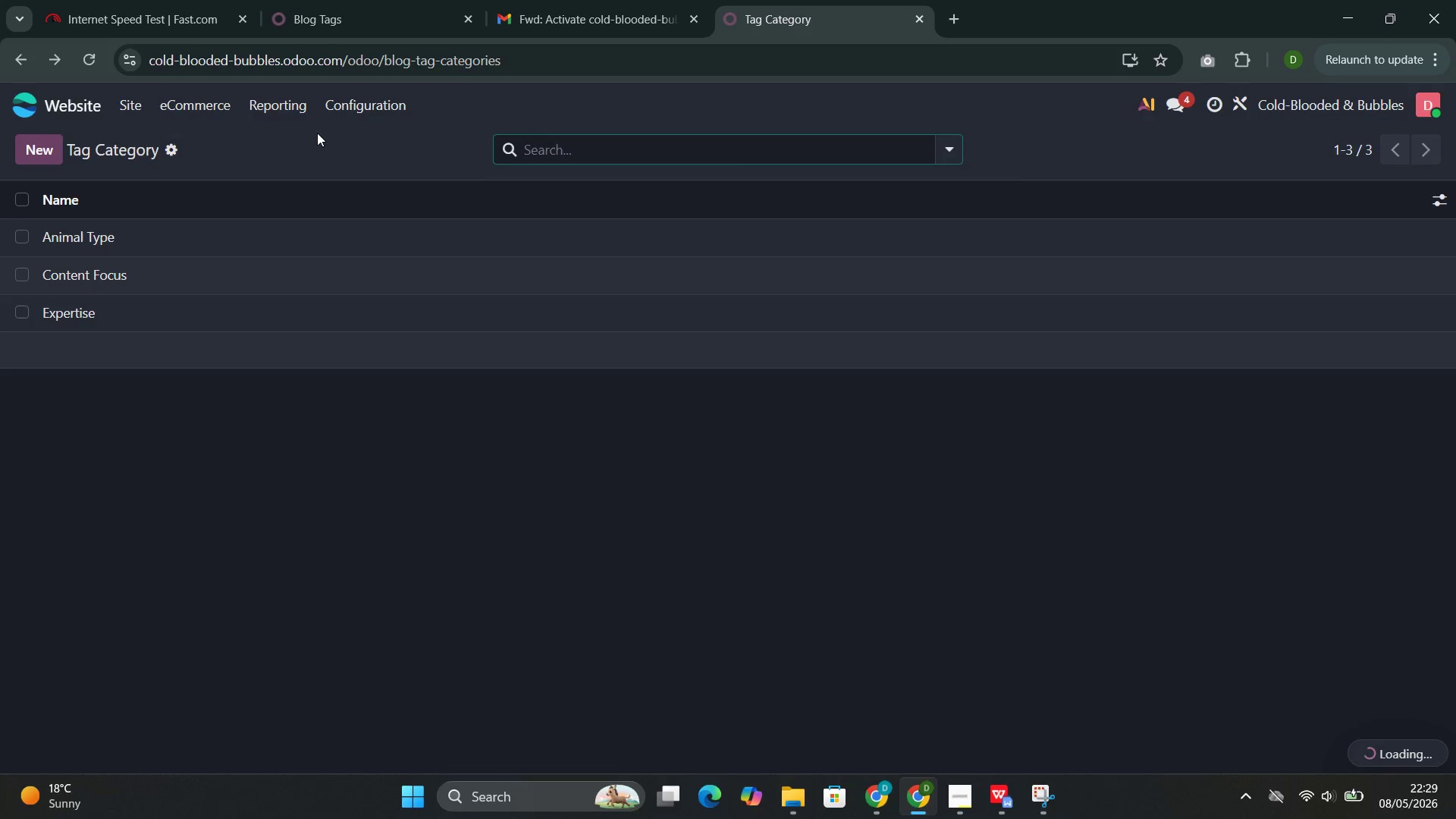 
left_click([347, 111])
 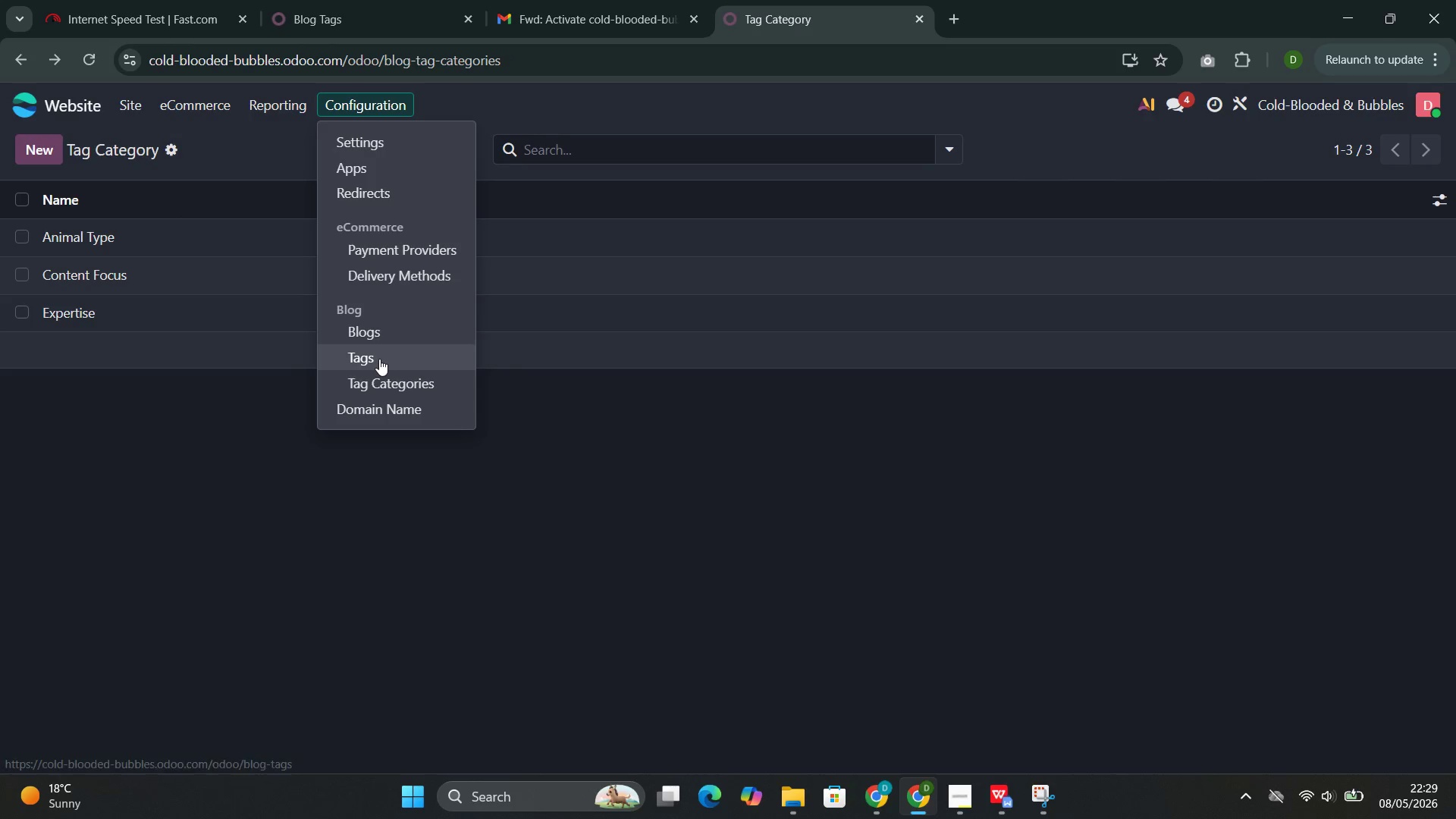 
left_click([378, 357])
 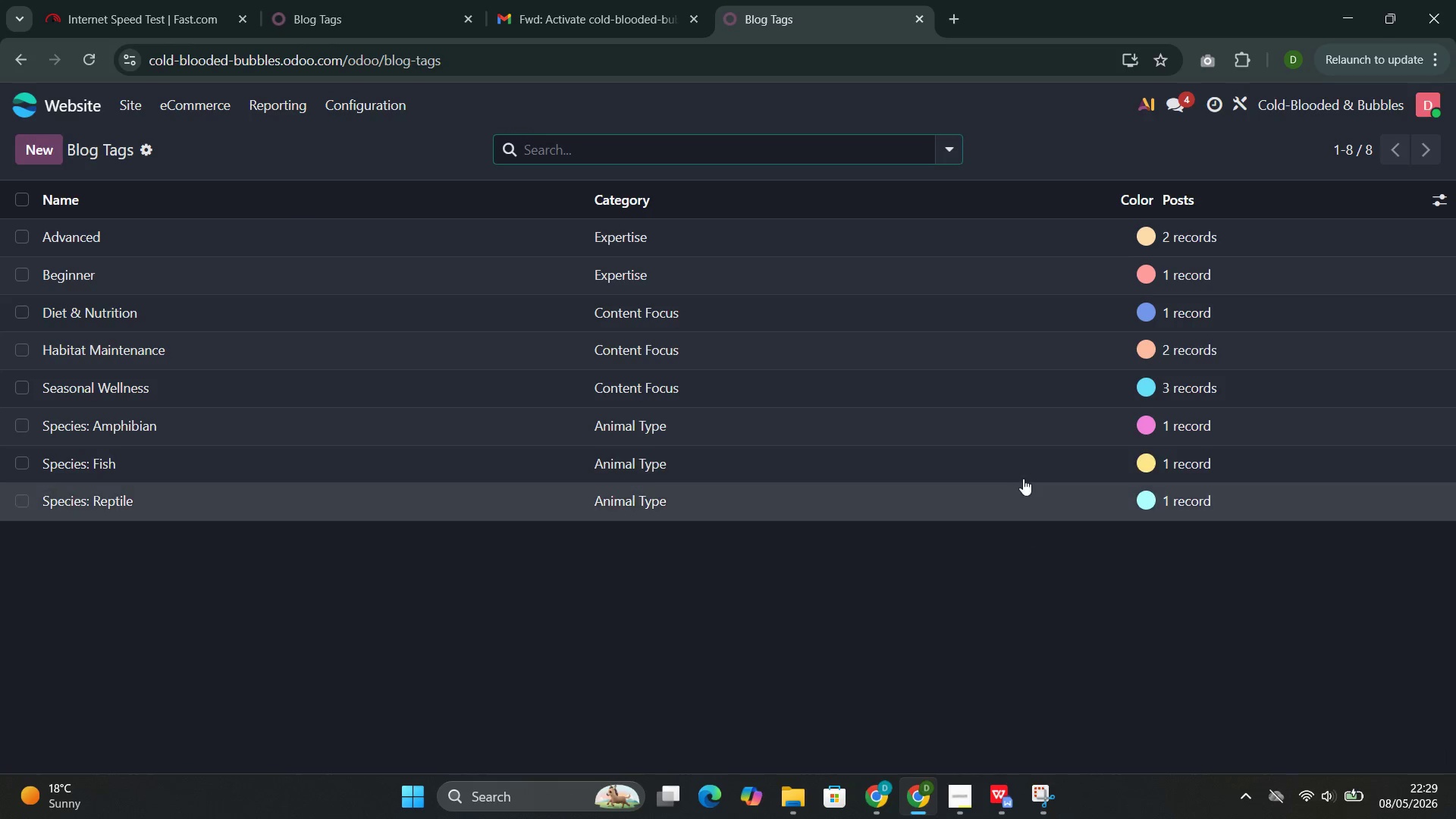 
mouse_move([954, 388])
 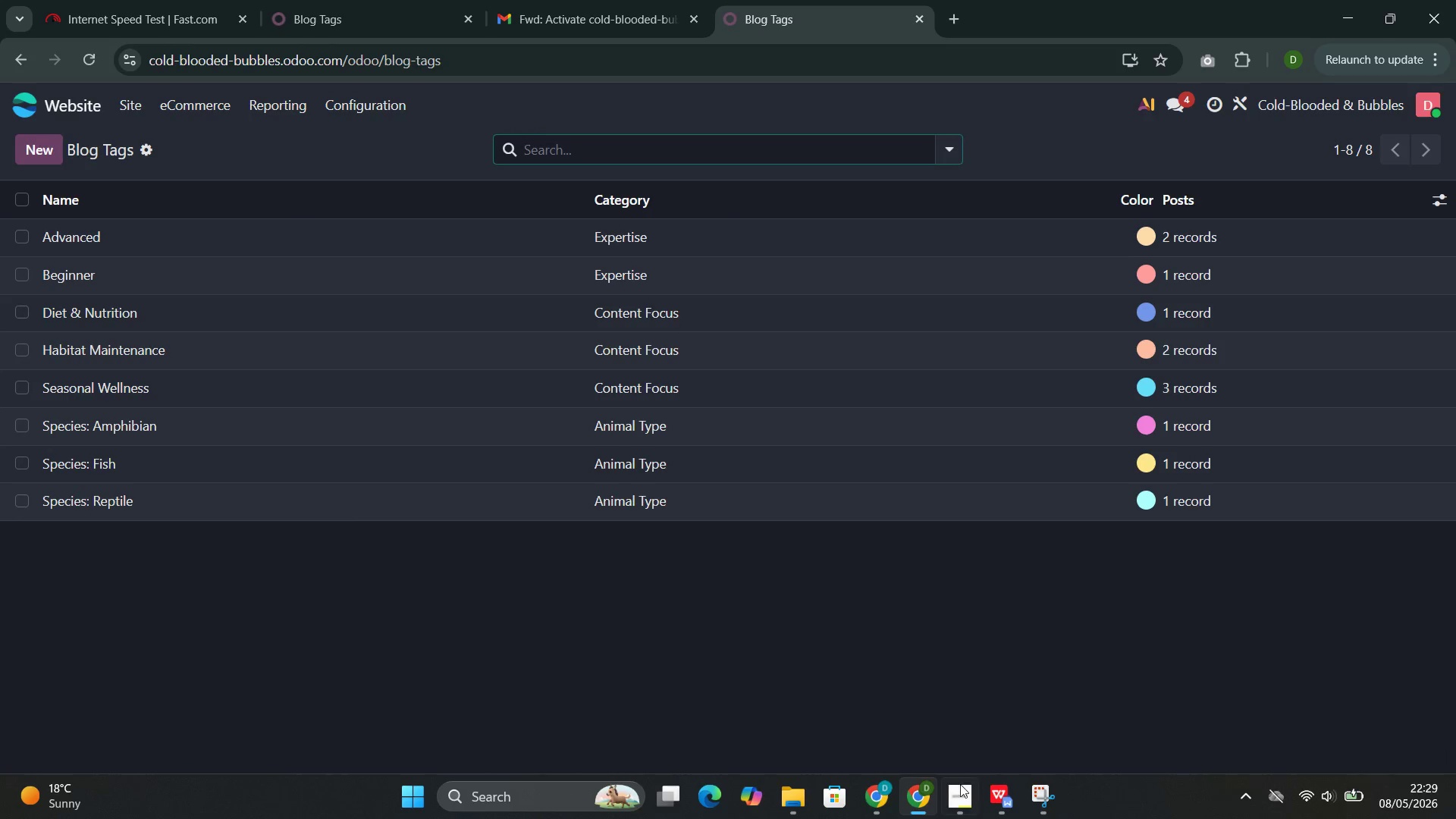 
left_click([896, 709])